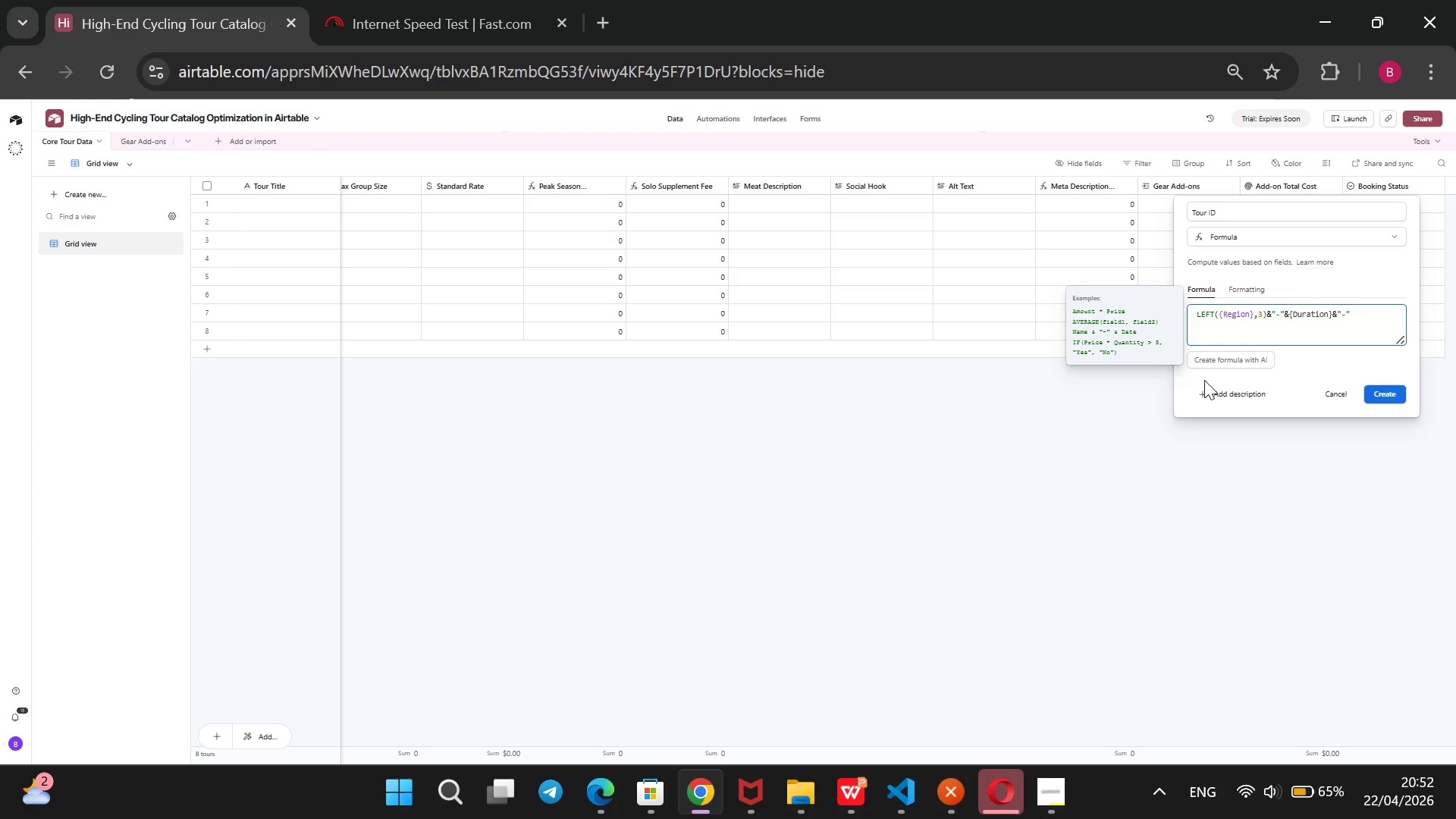 
key(ArrowLeft)
 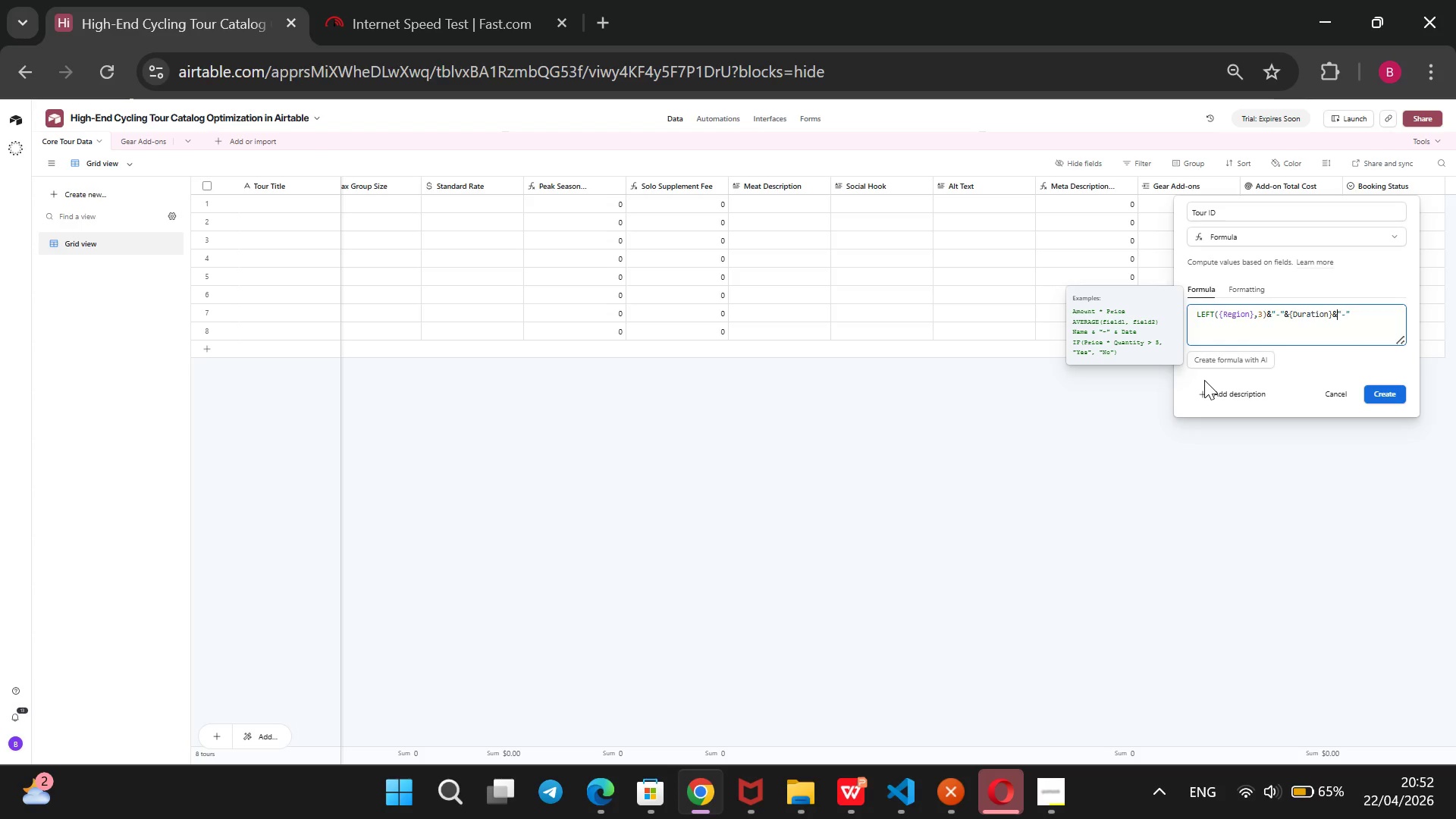 
key(ArrowLeft)
 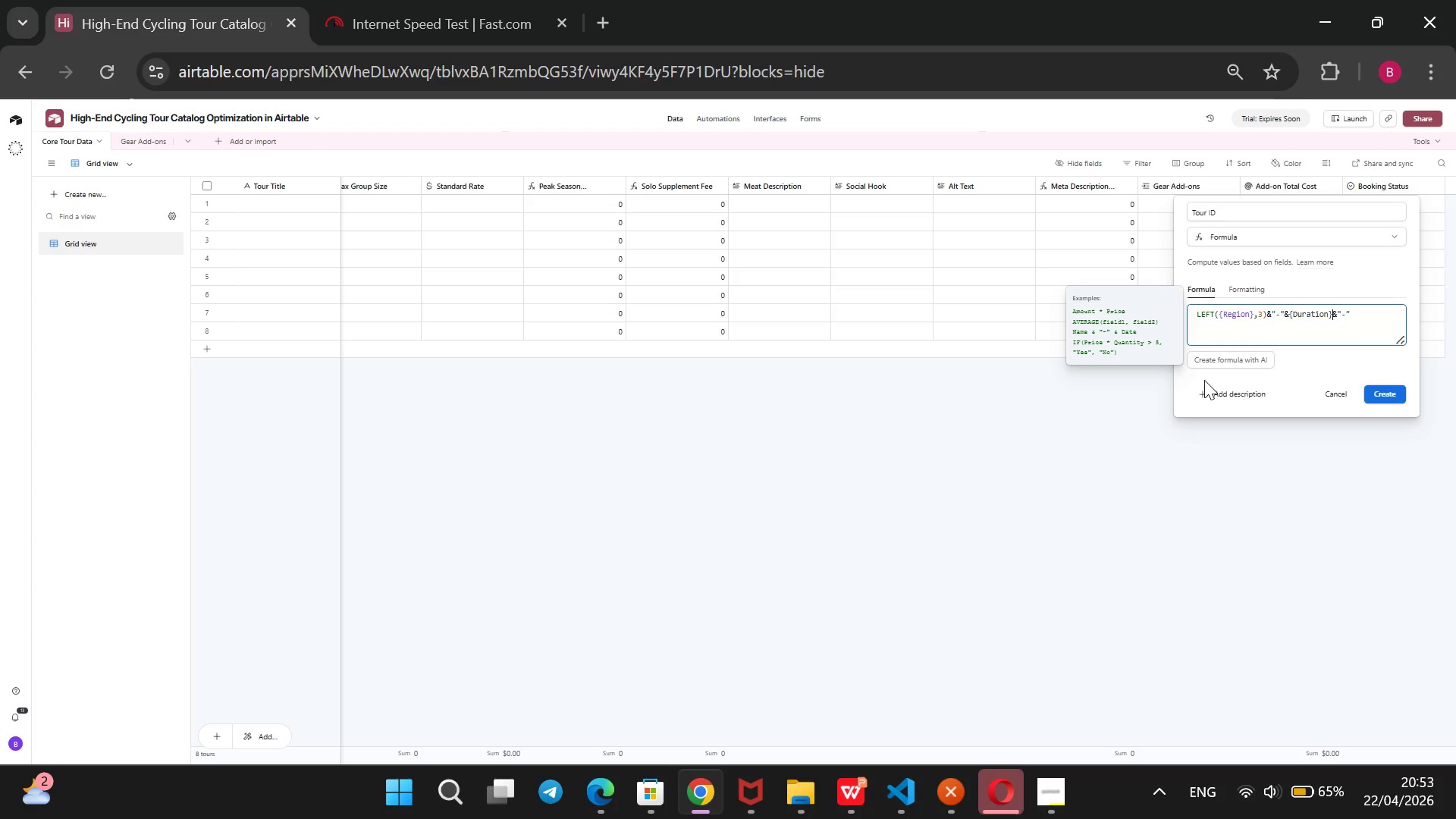 
key(ArrowLeft)
 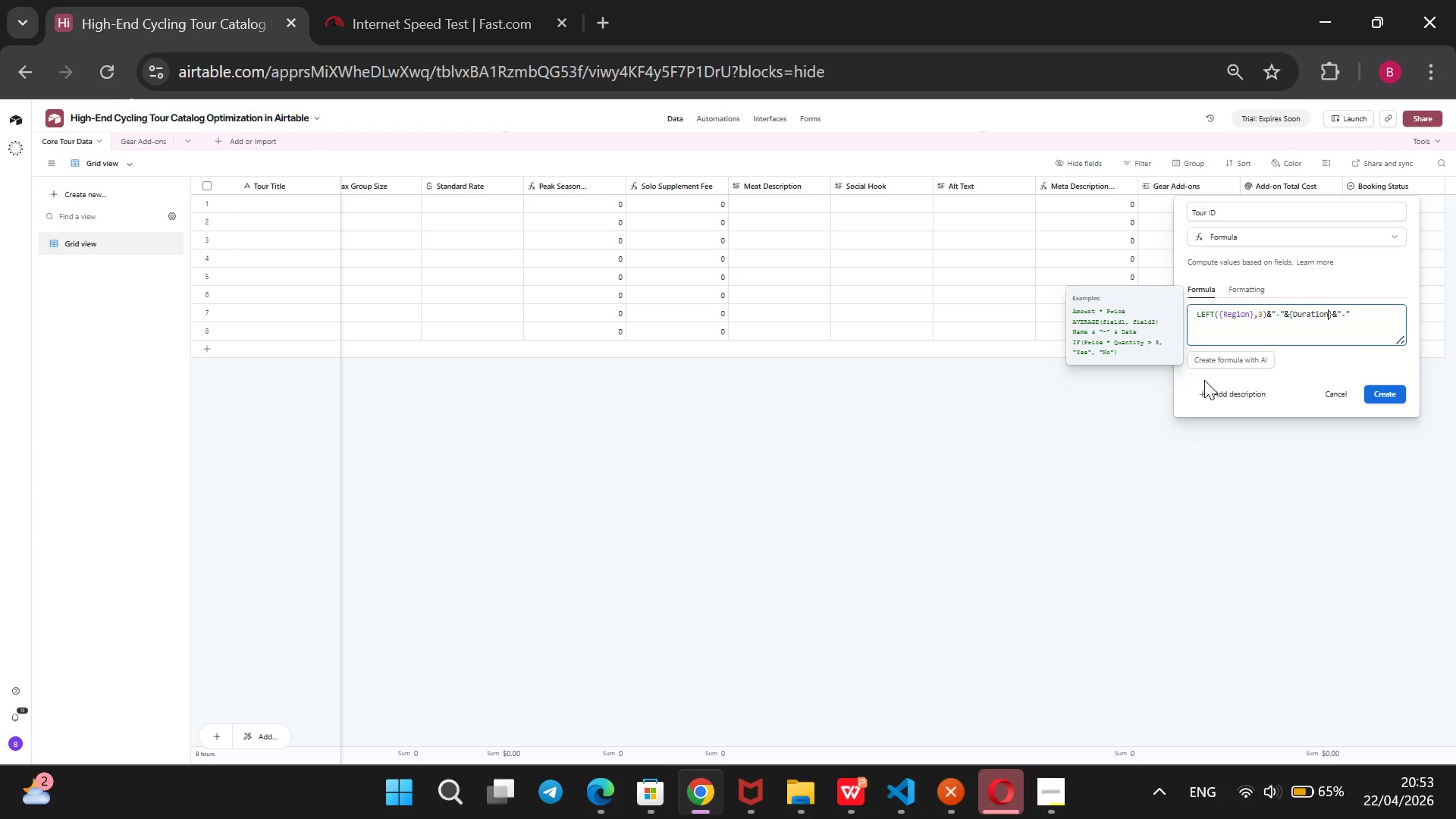 
key(ArrowLeft)
 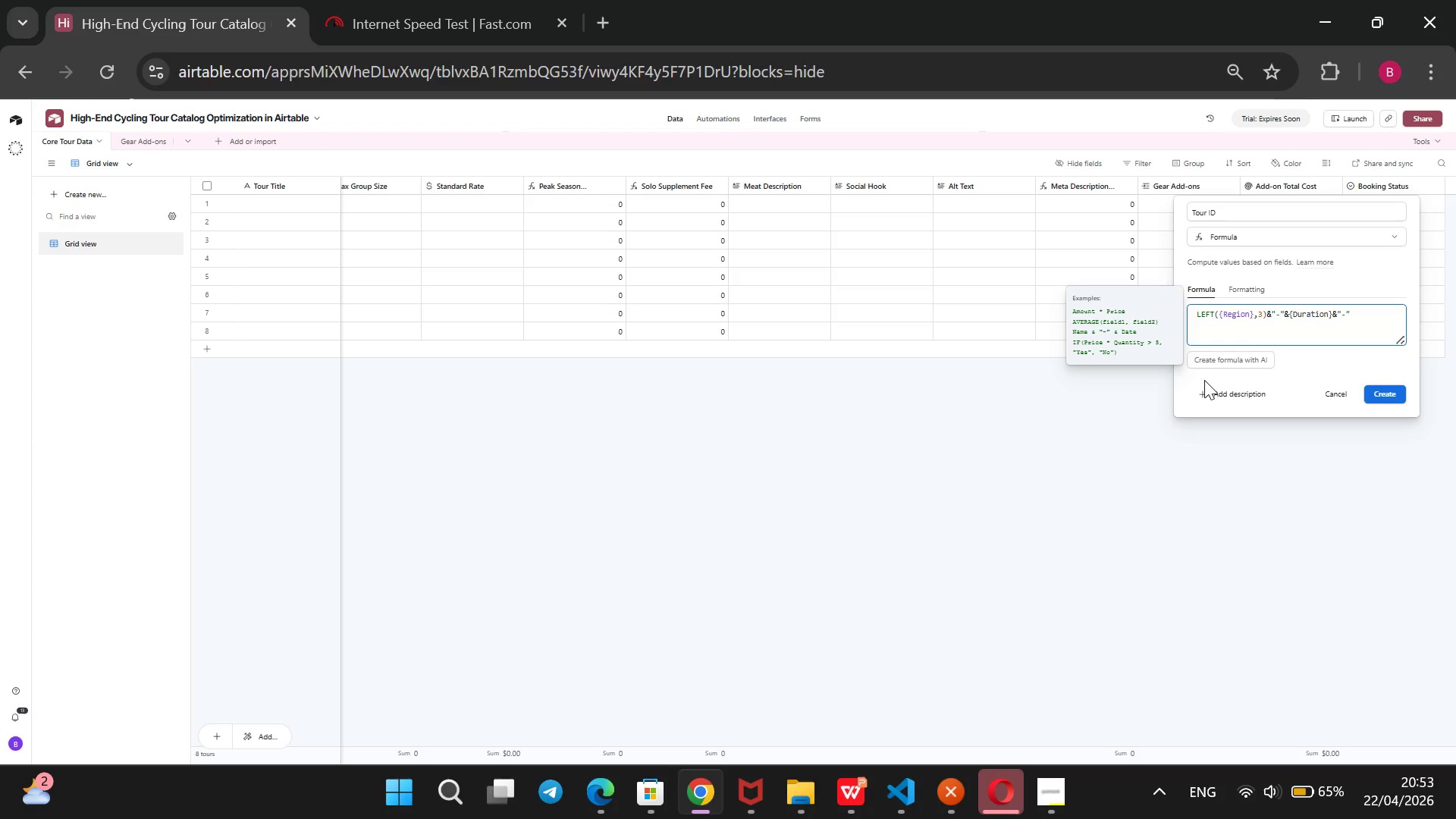 
type(())
 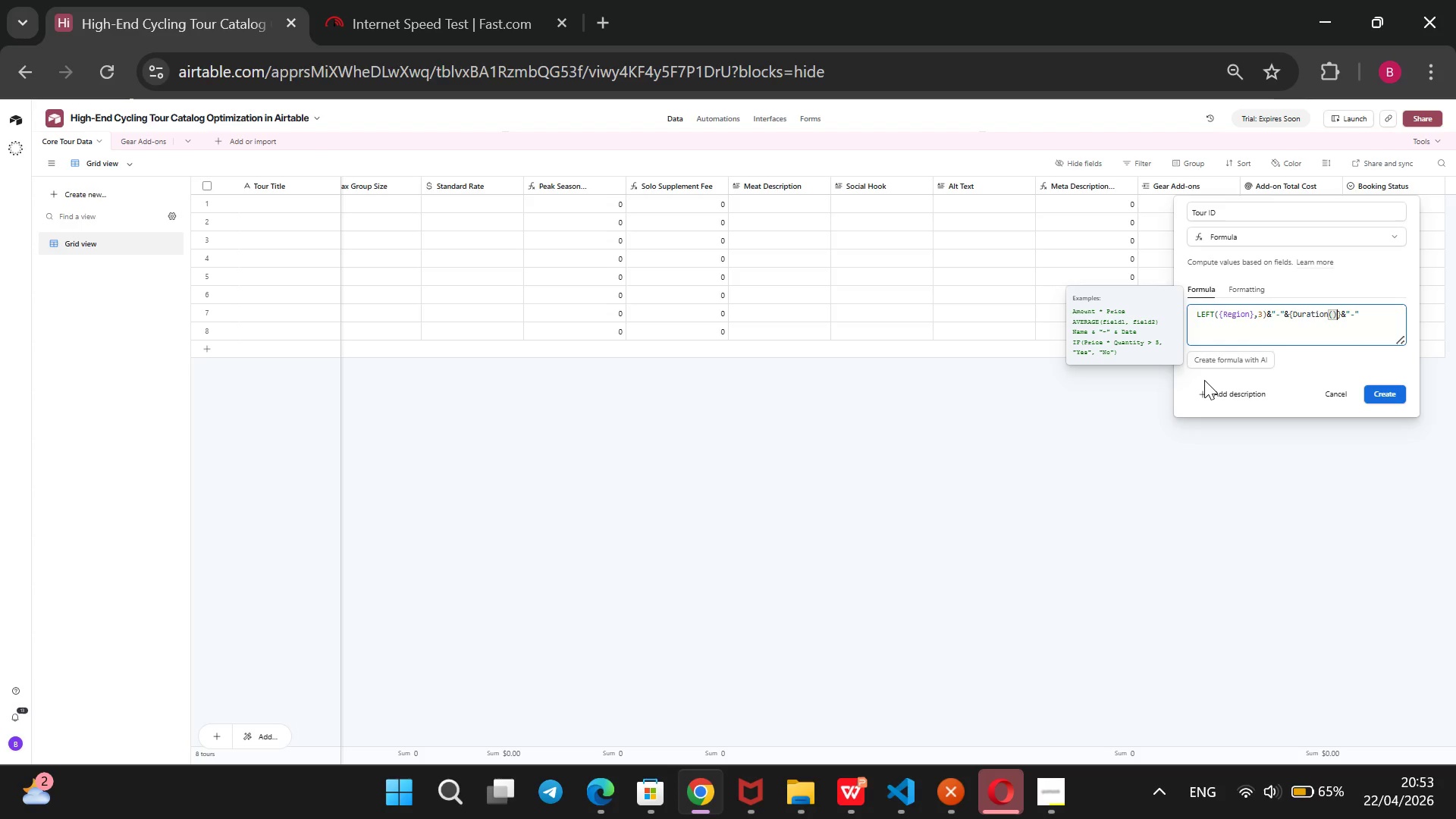 
key(ArrowLeft)
 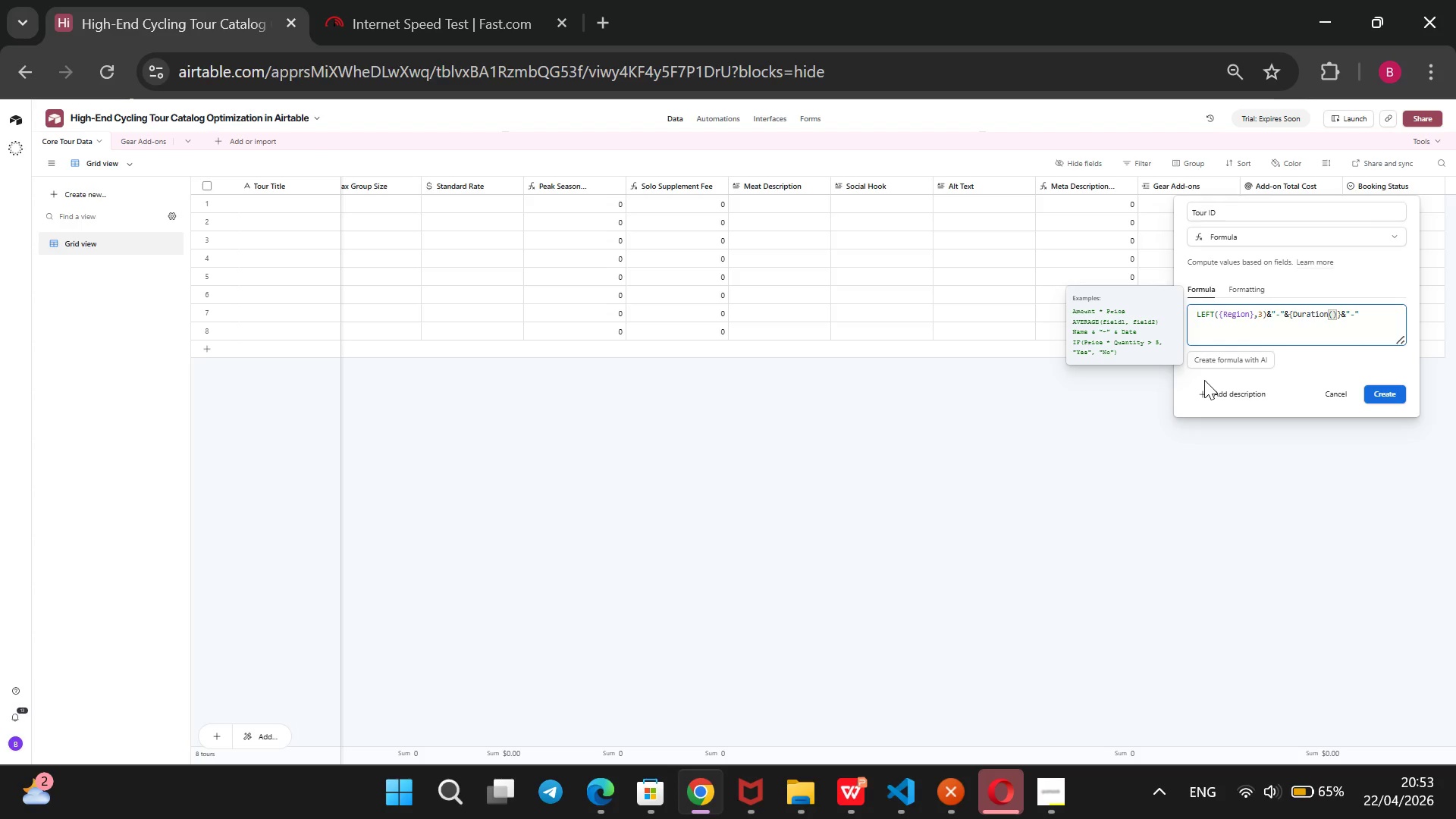 
type(days)
 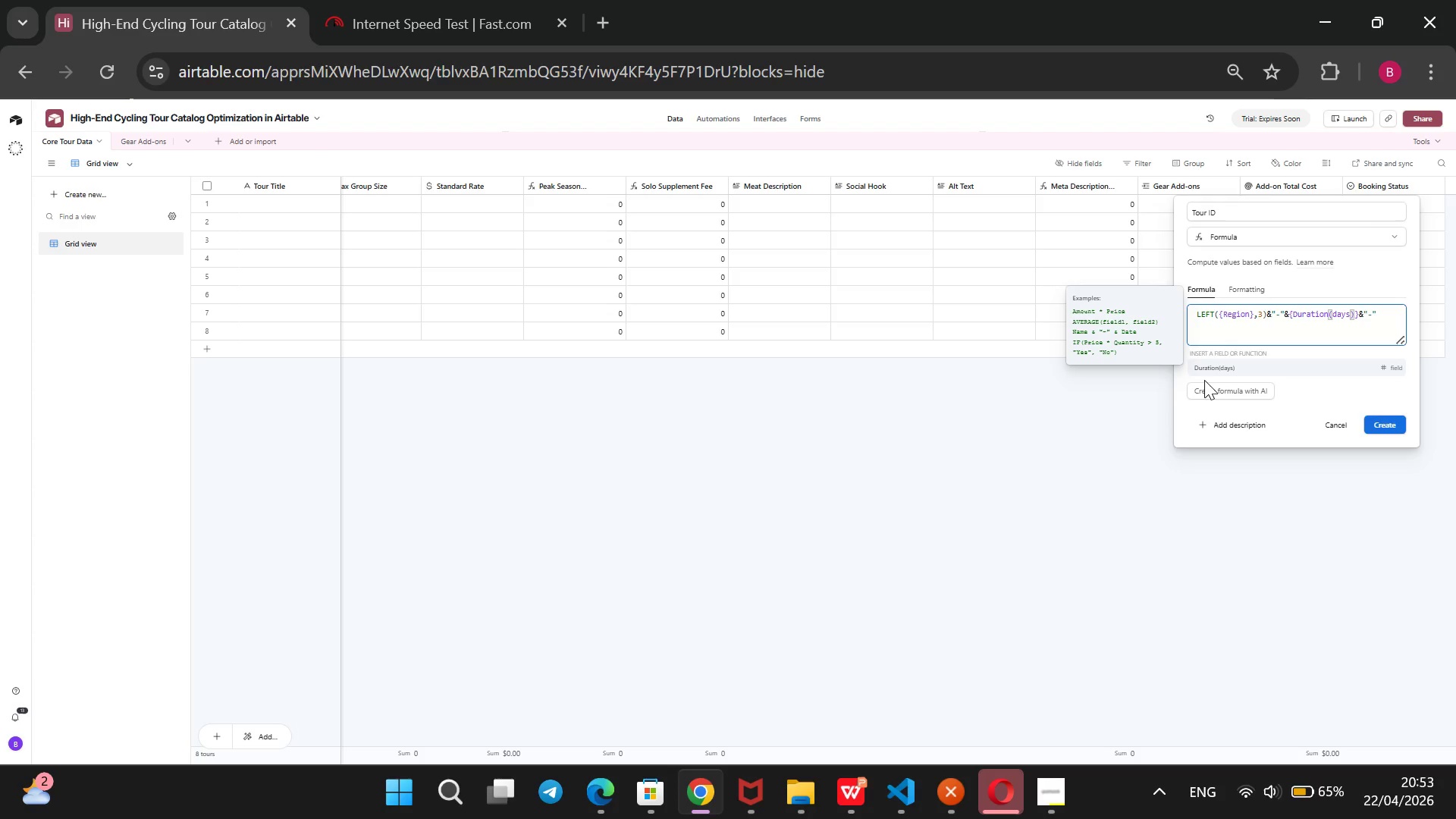 
key(ArrowRight)
 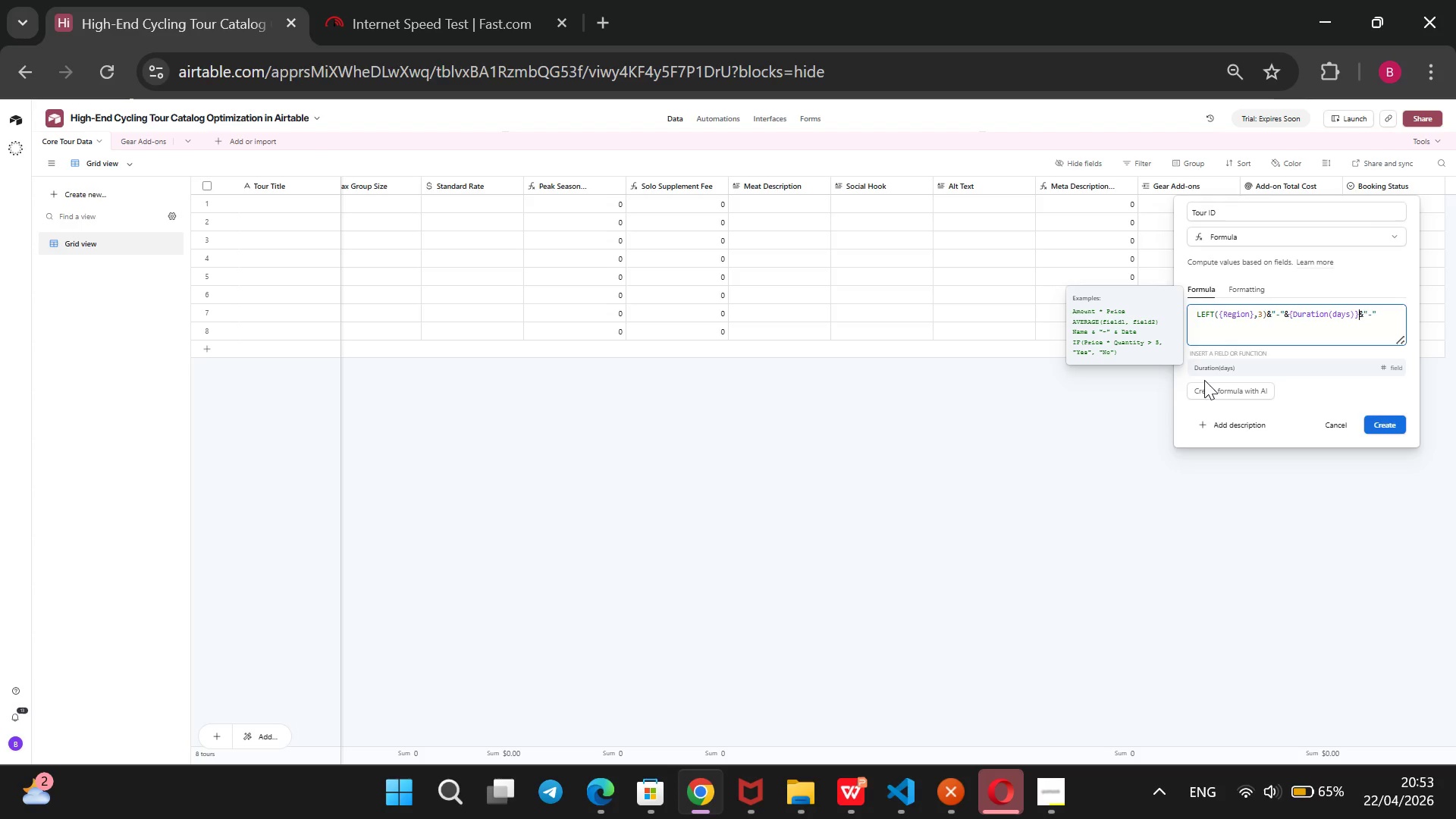 
key(ArrowRight)
 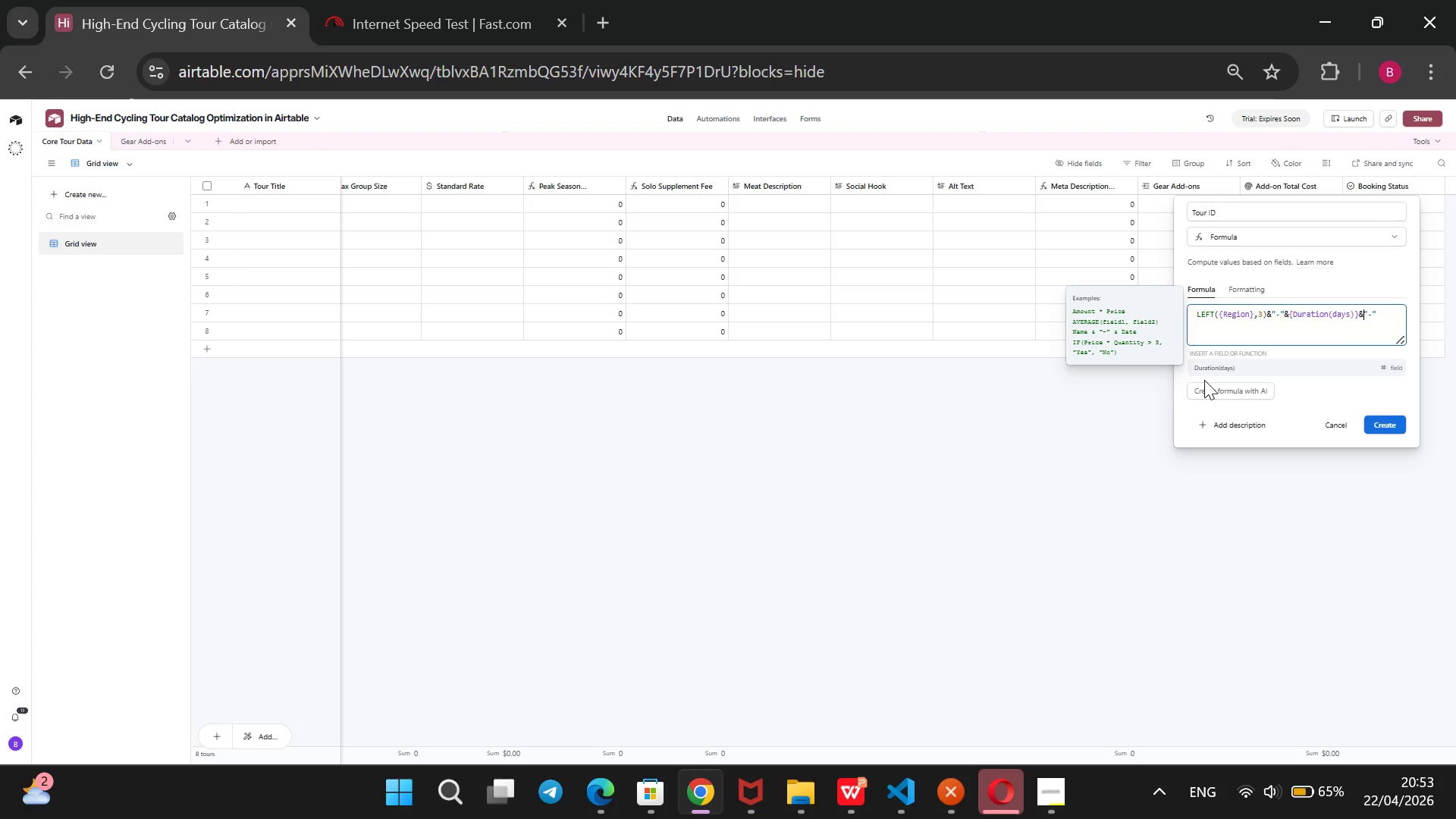 
key(ArrowRight)
 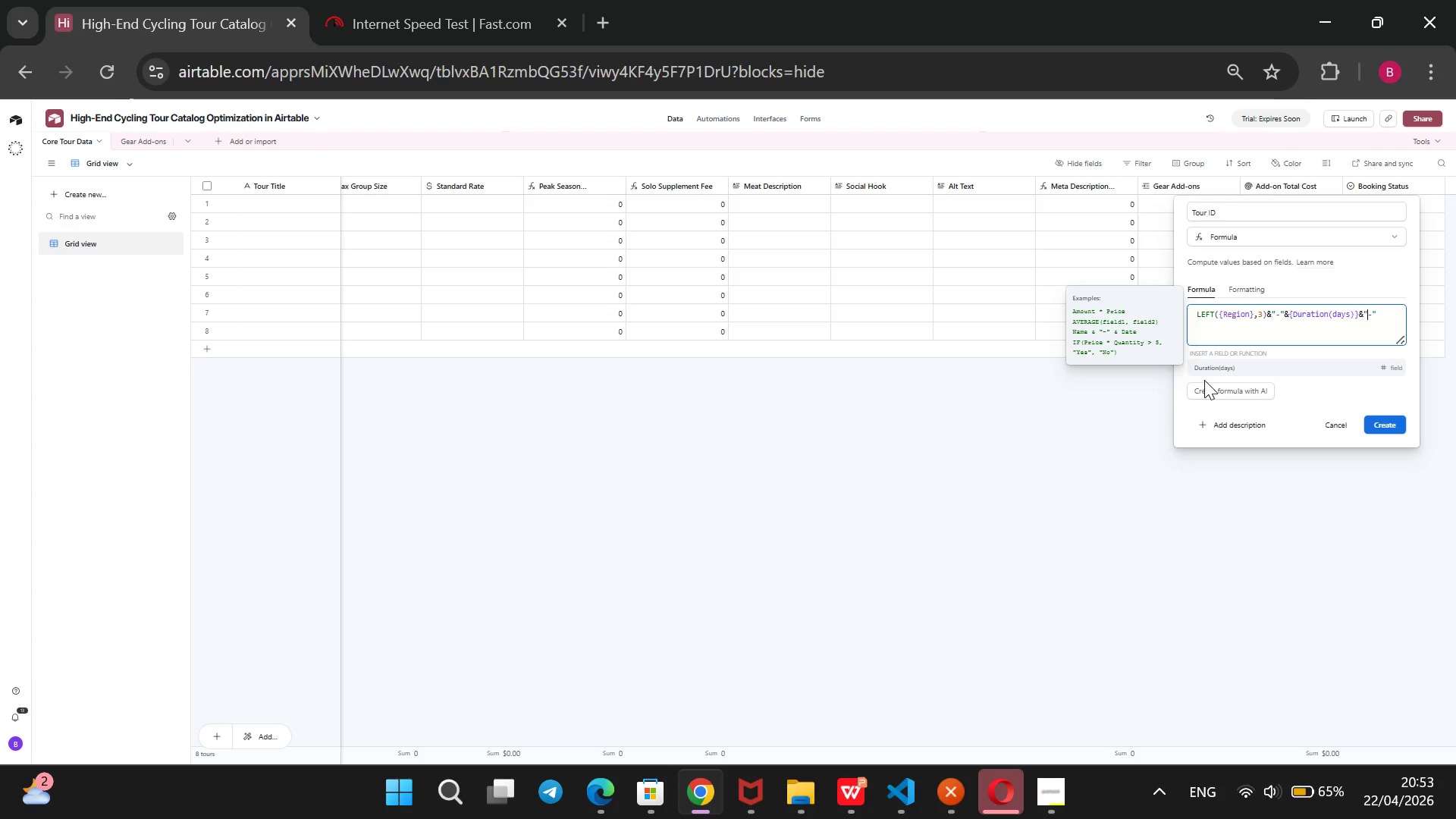 
key(ArrowRight)
 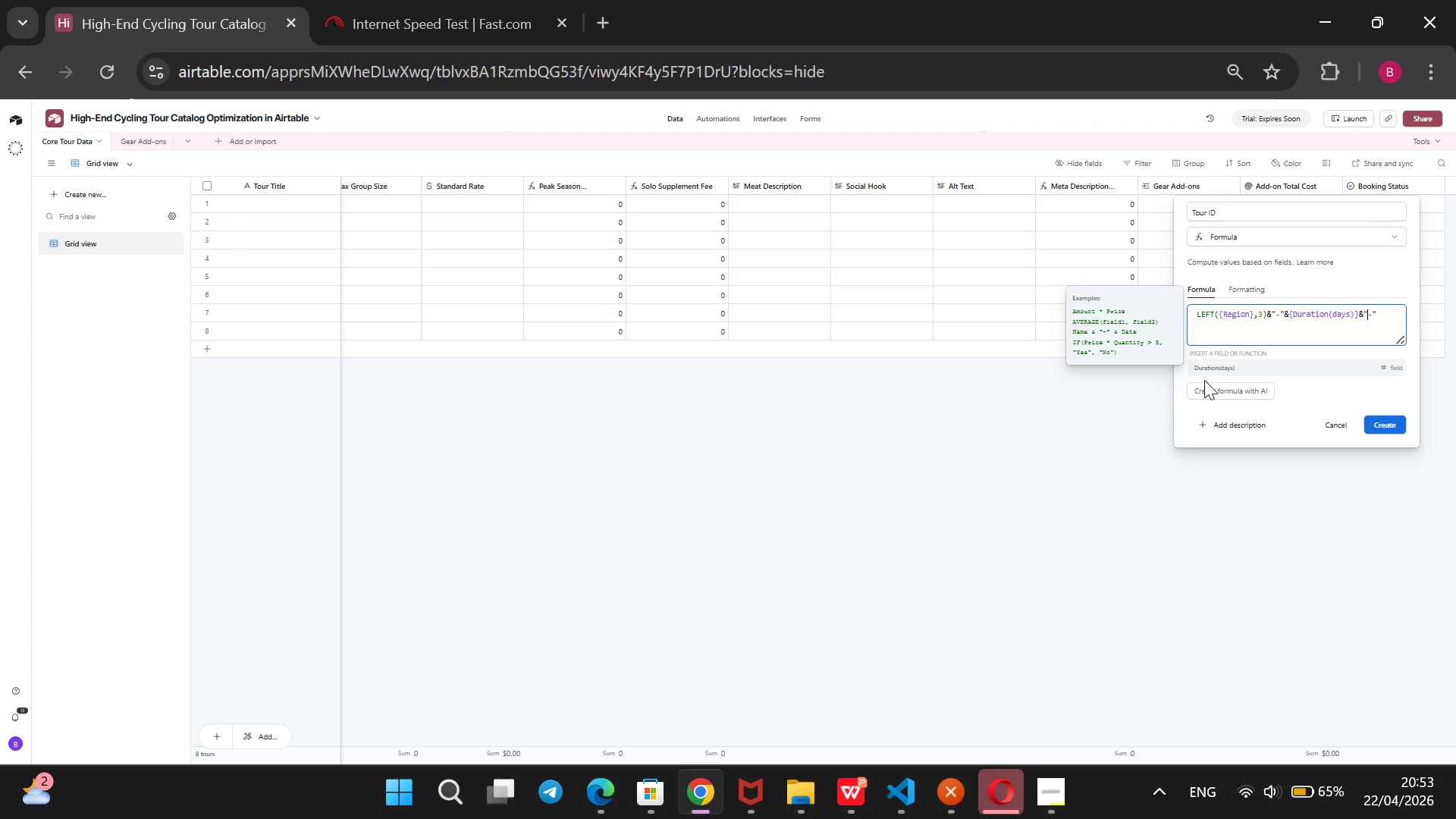 
key(ArrowRight)
 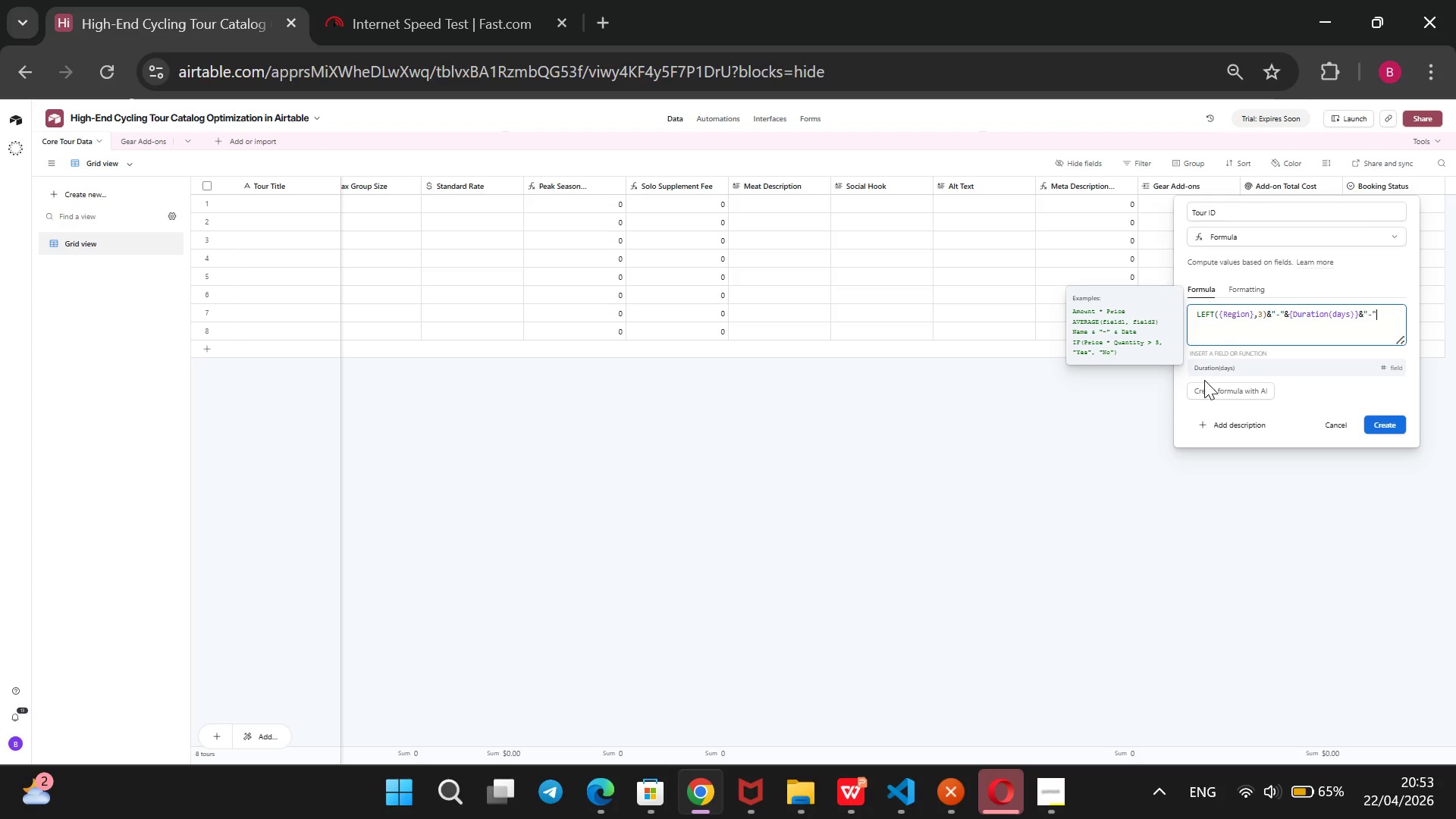 
key(ArrowRight)
 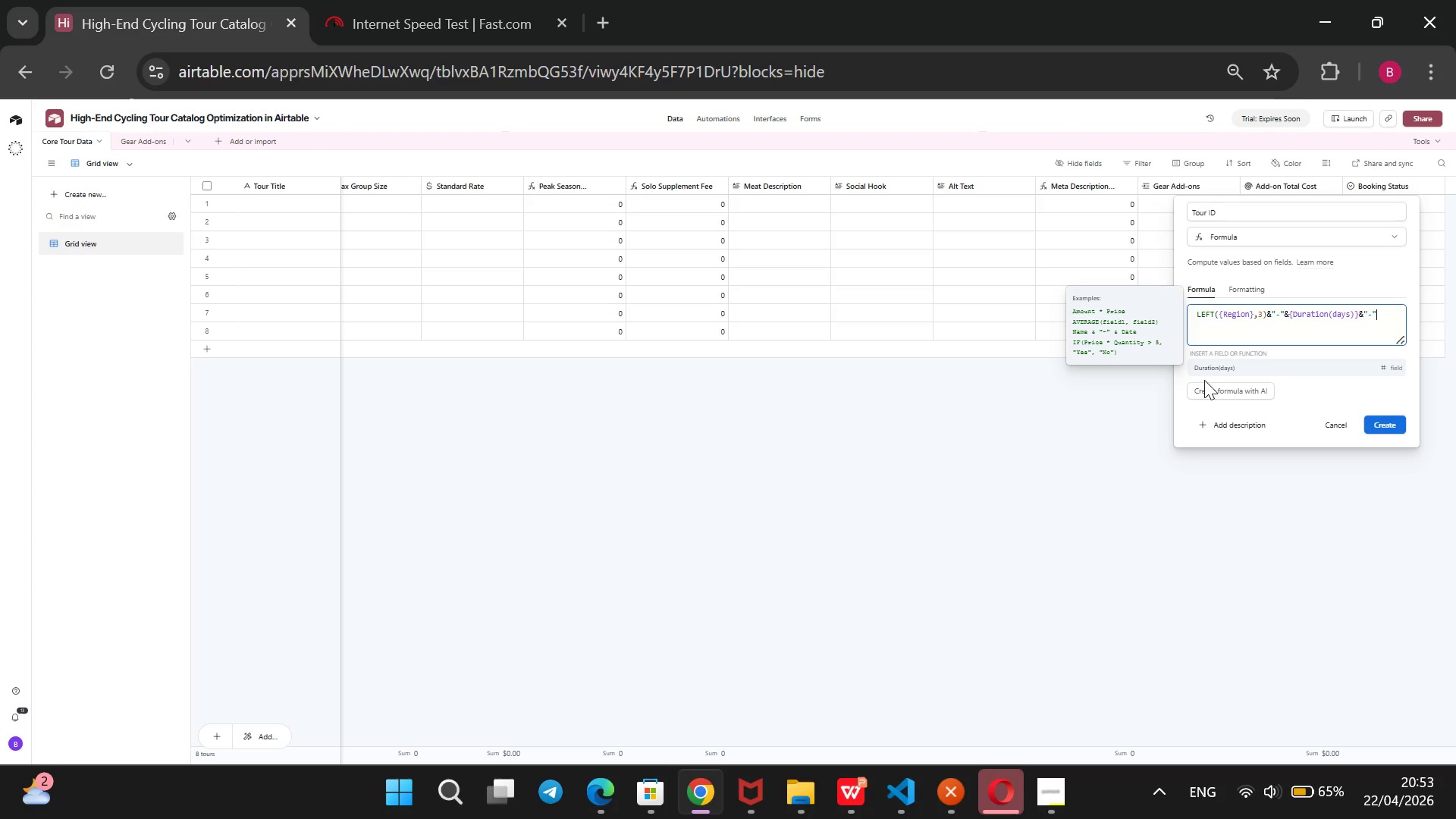 
wait(10.16)
 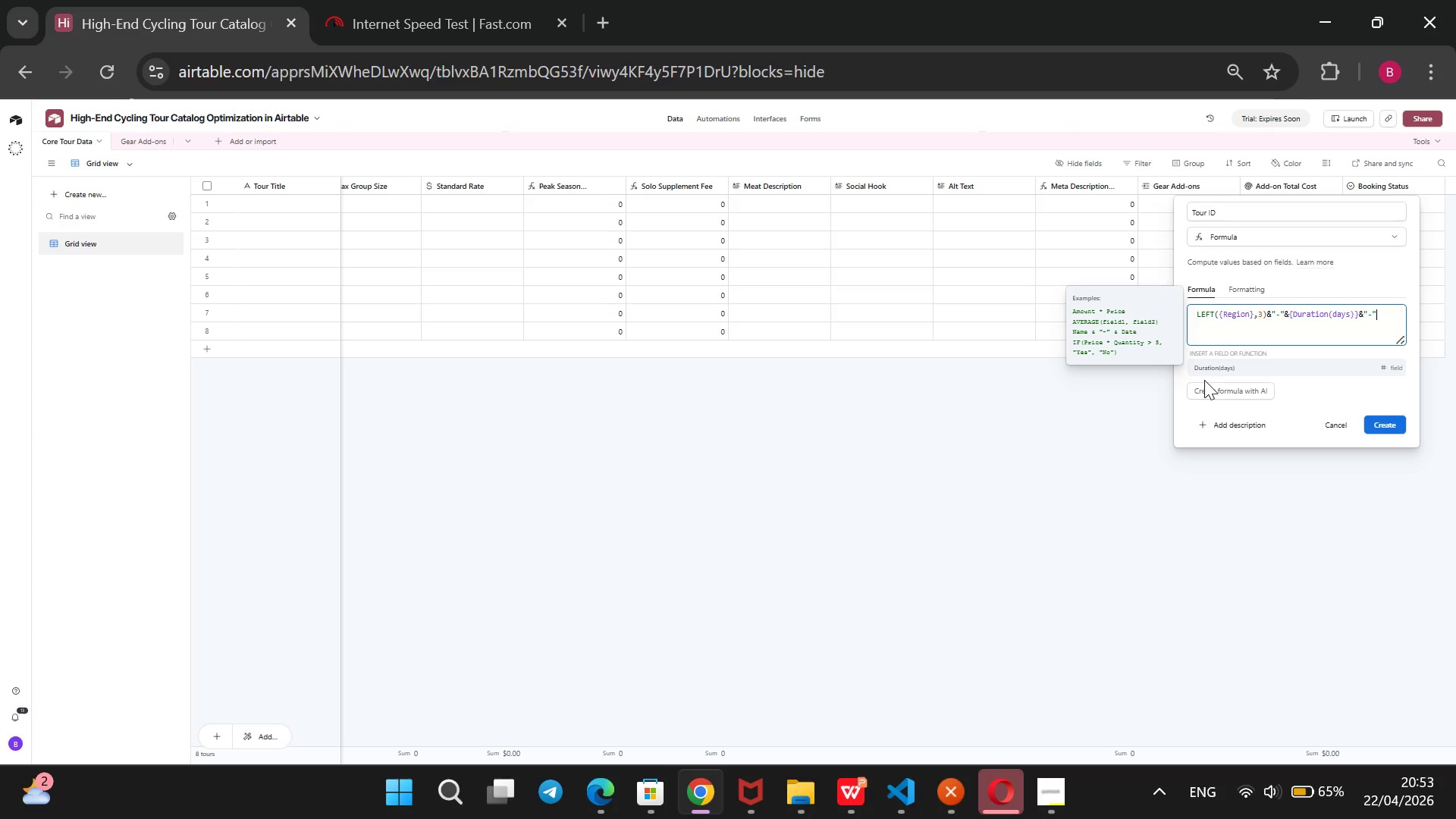 
key(ArrowLeft)
 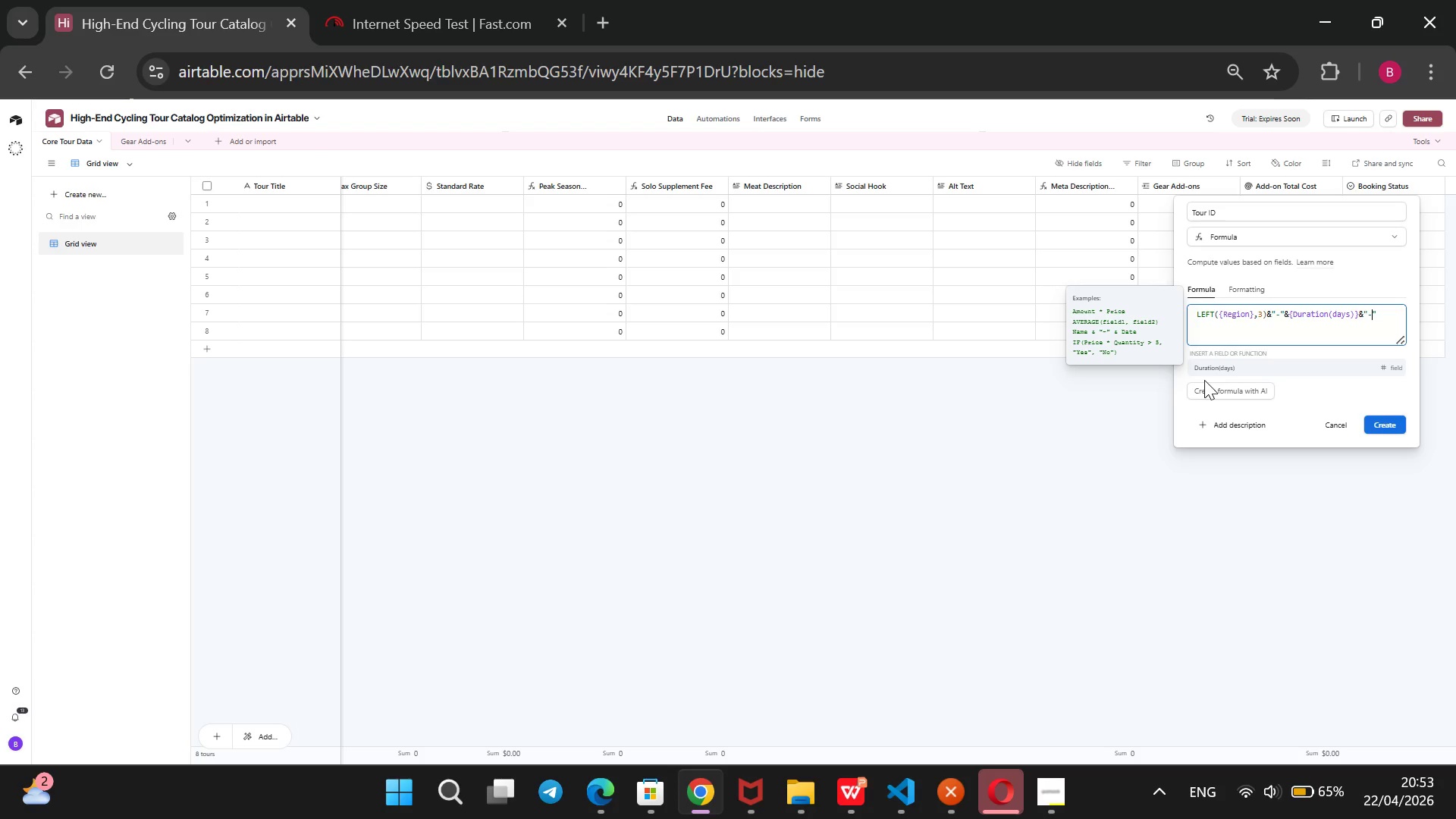 
key(CapsLock)
 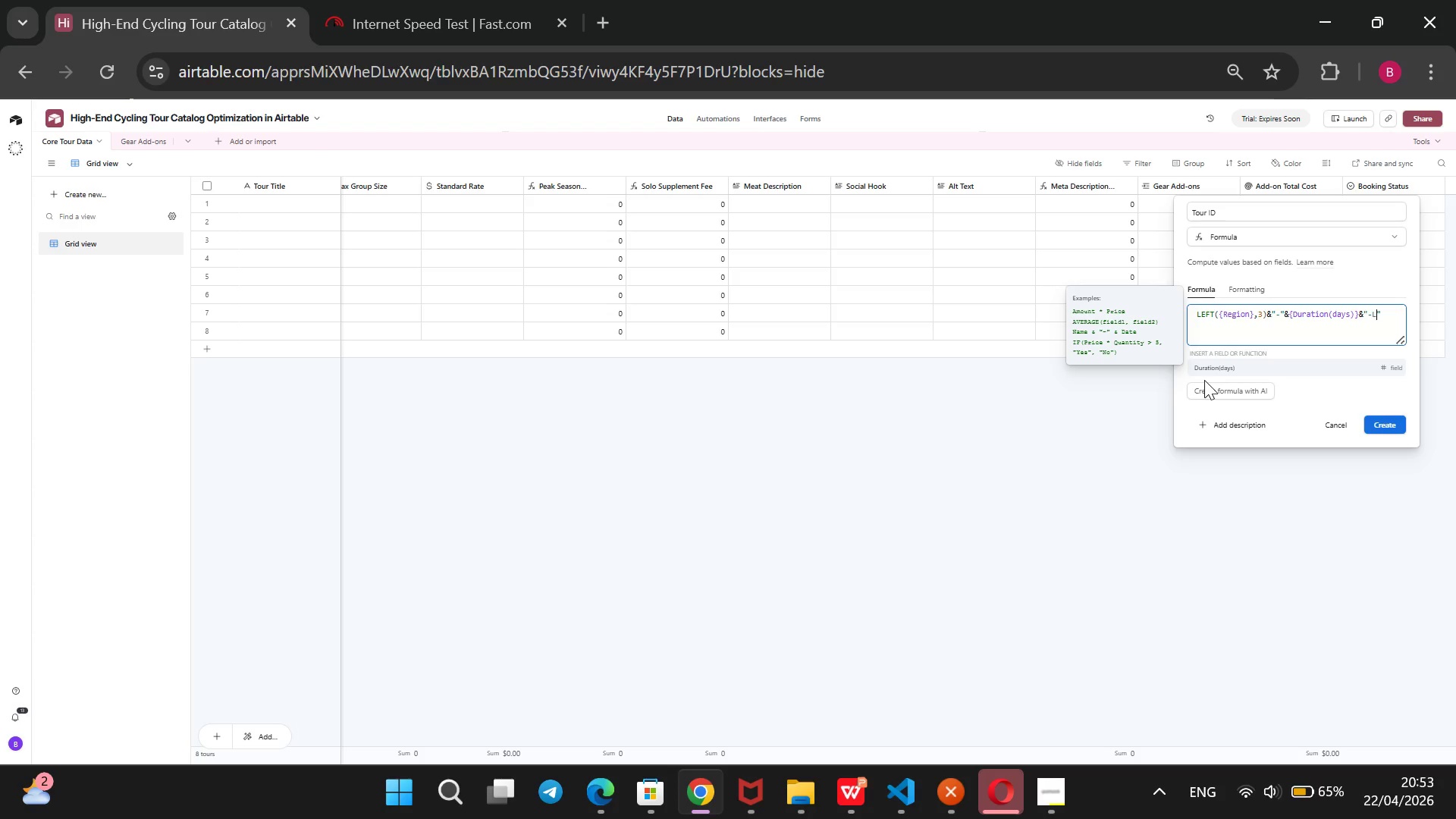 
key(L)
 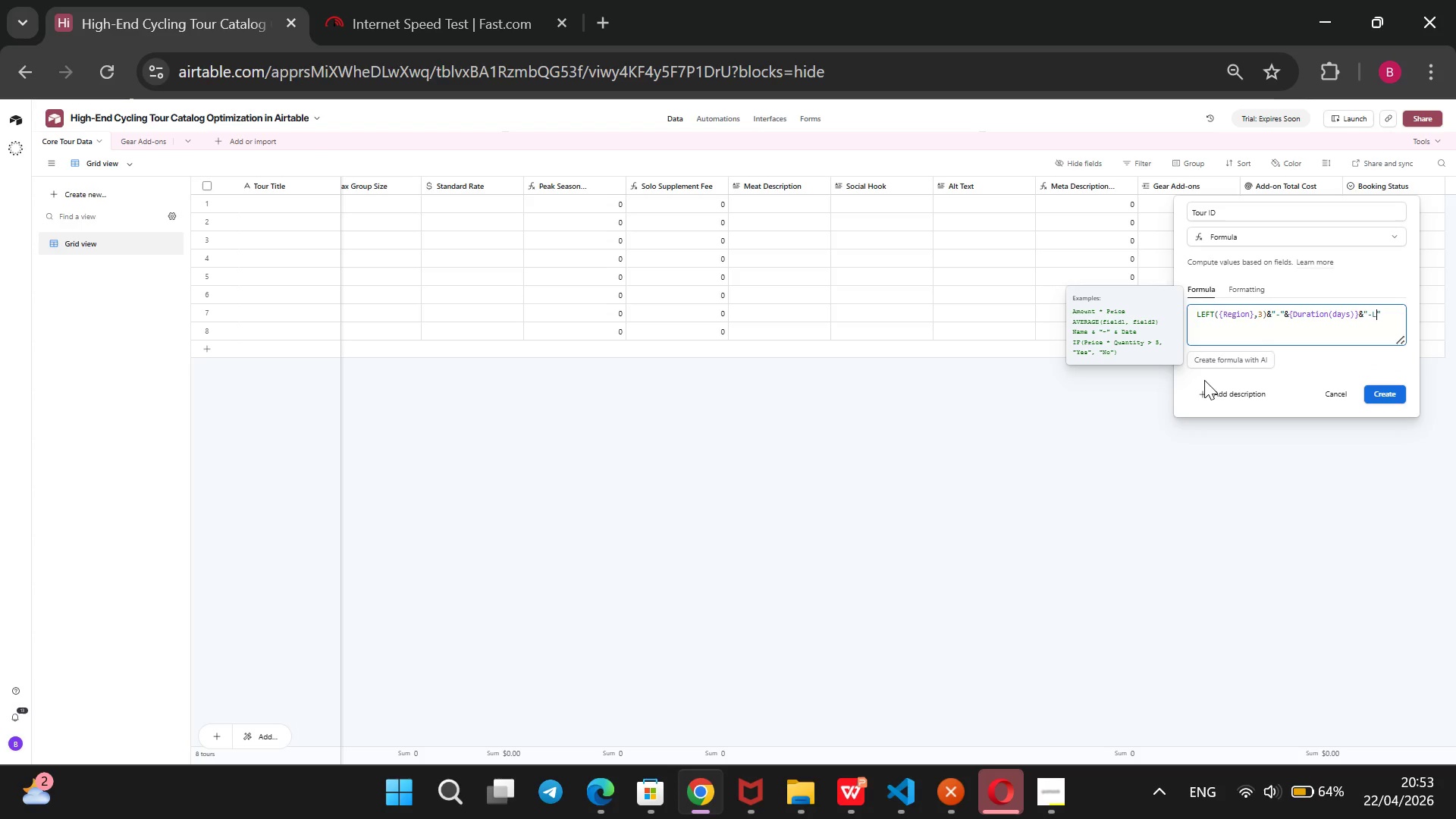 
key(CapsLock)
 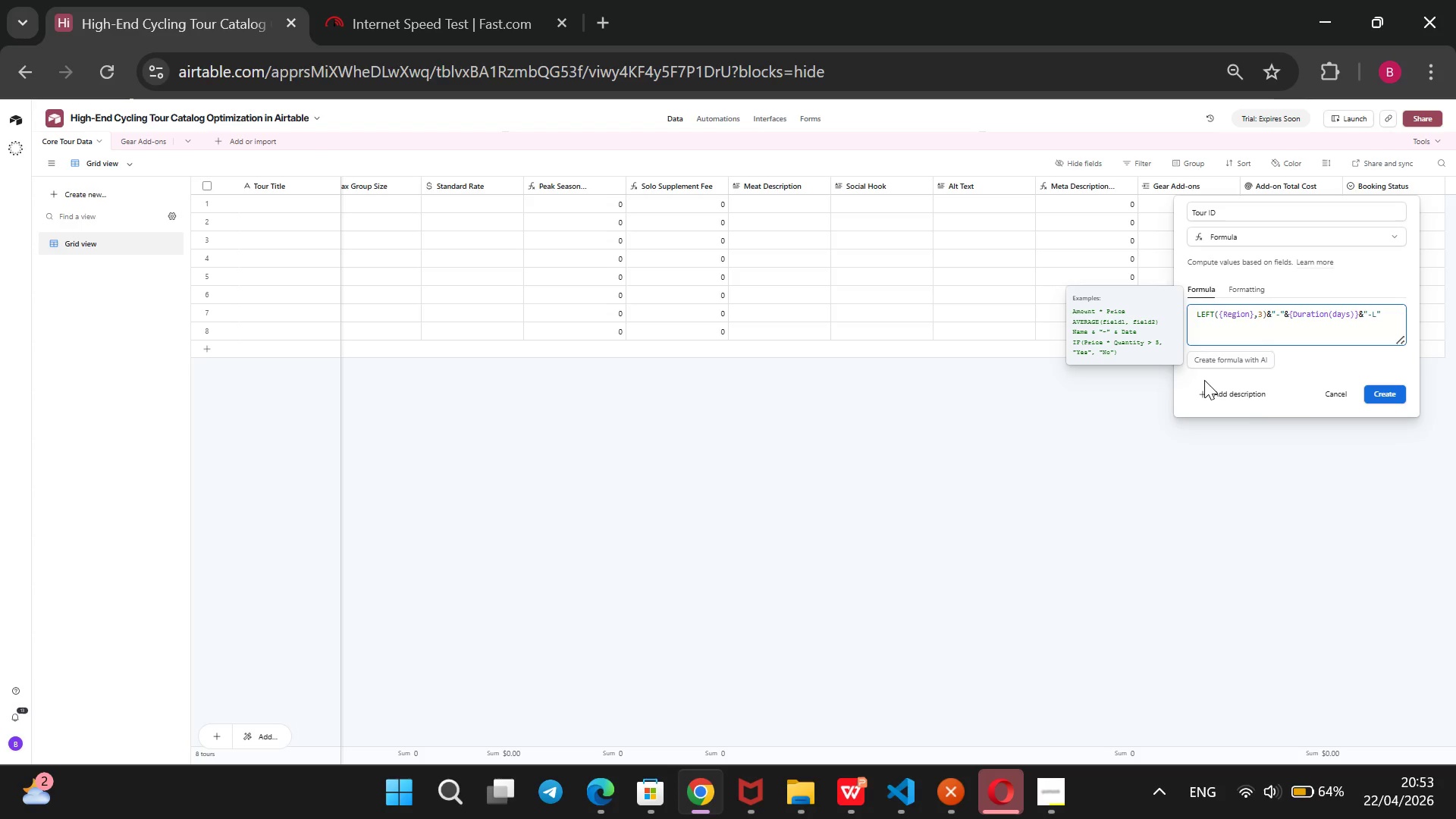 
key(ArrowRight)
 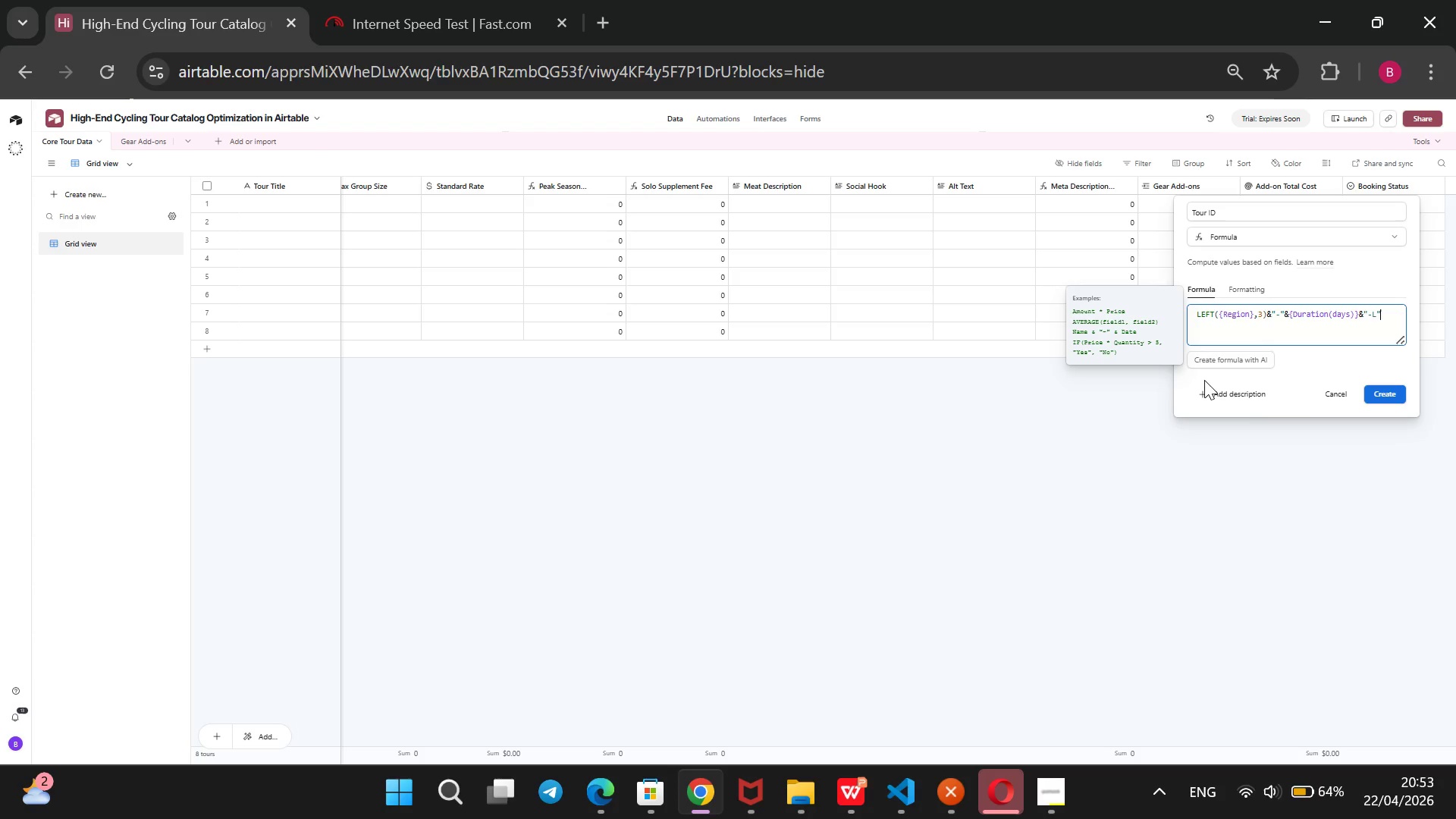 
key(Space)
 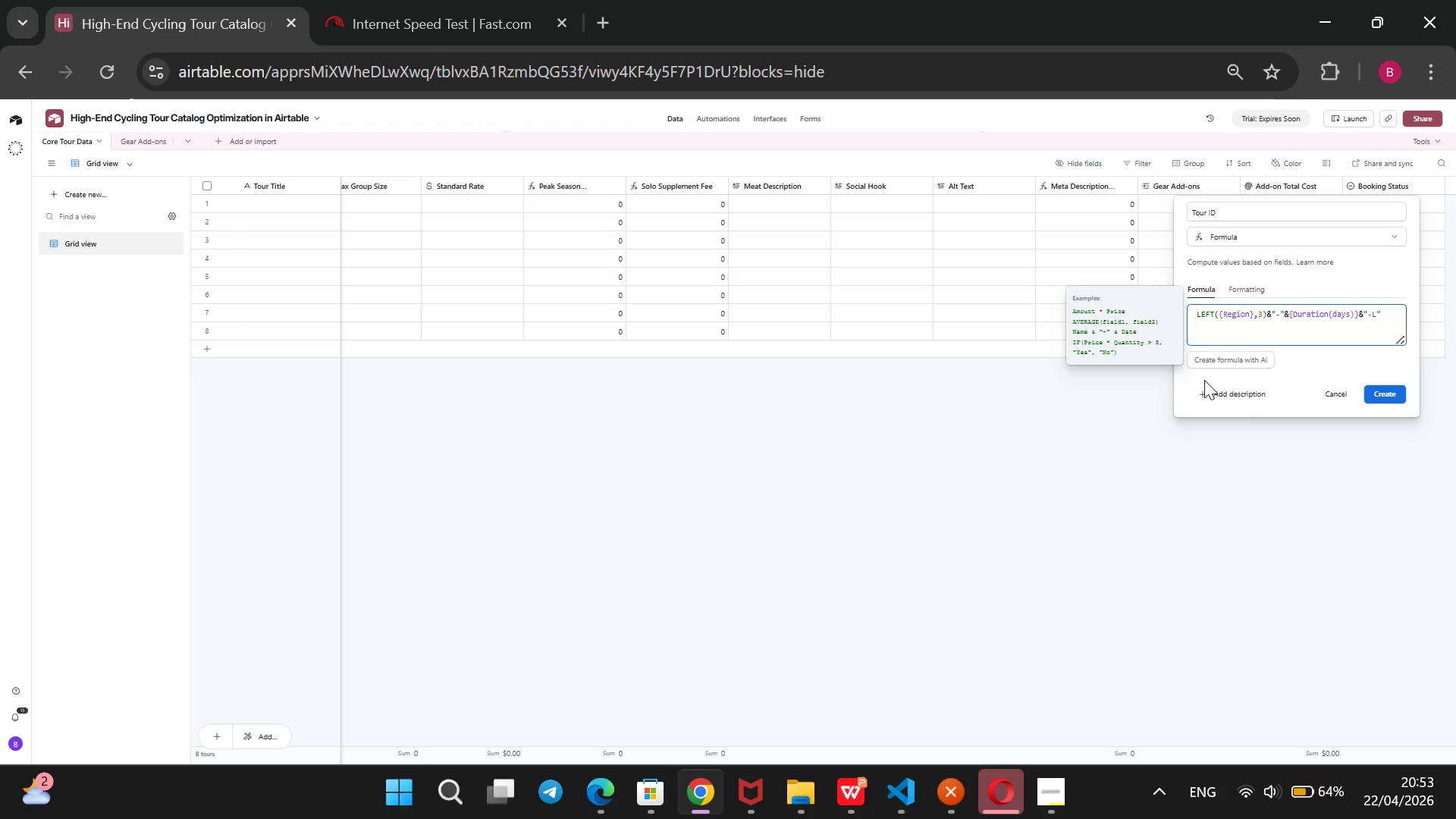 
key(Shift+7)
 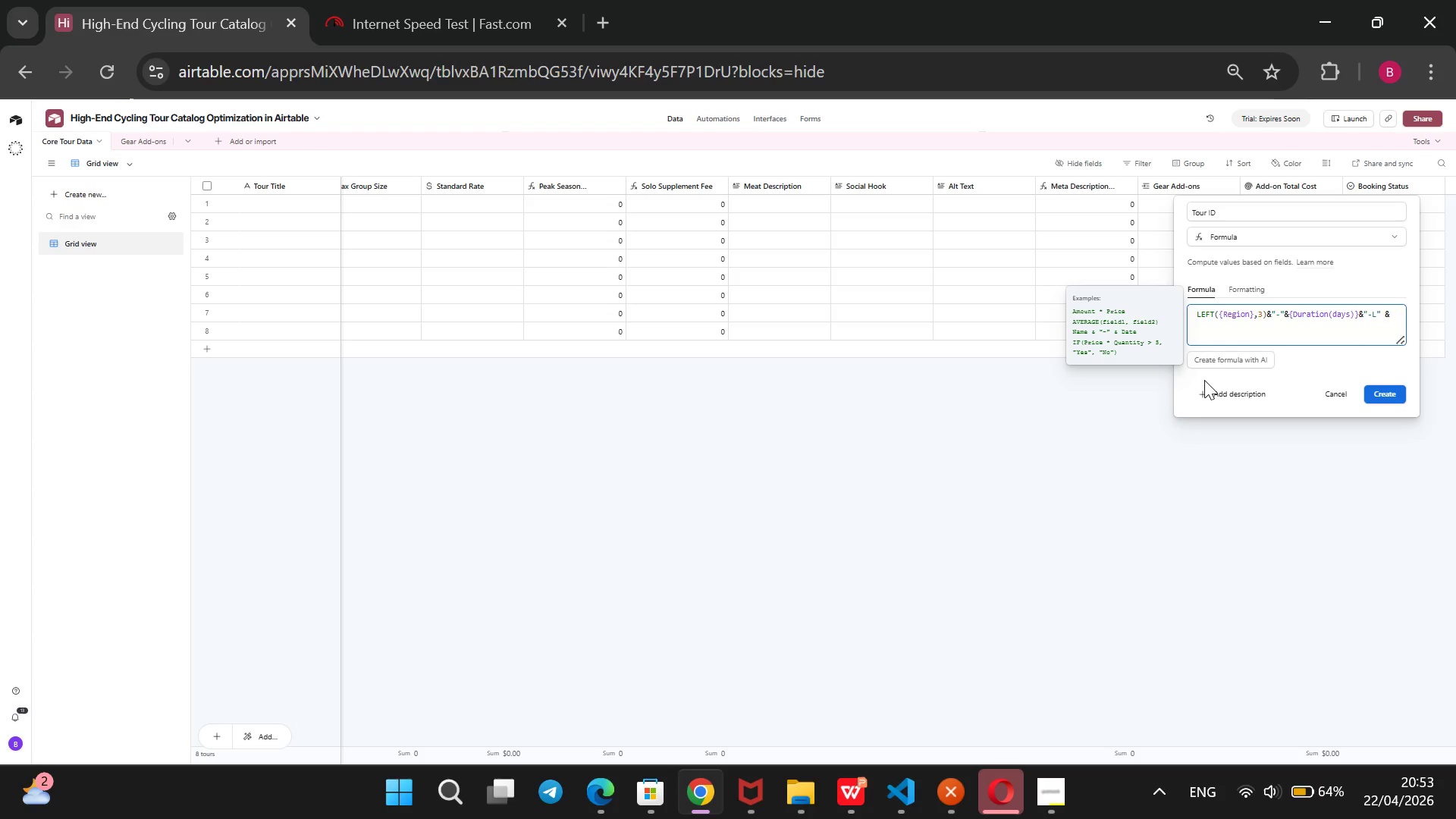 
key(Shift+BracketLeft)
 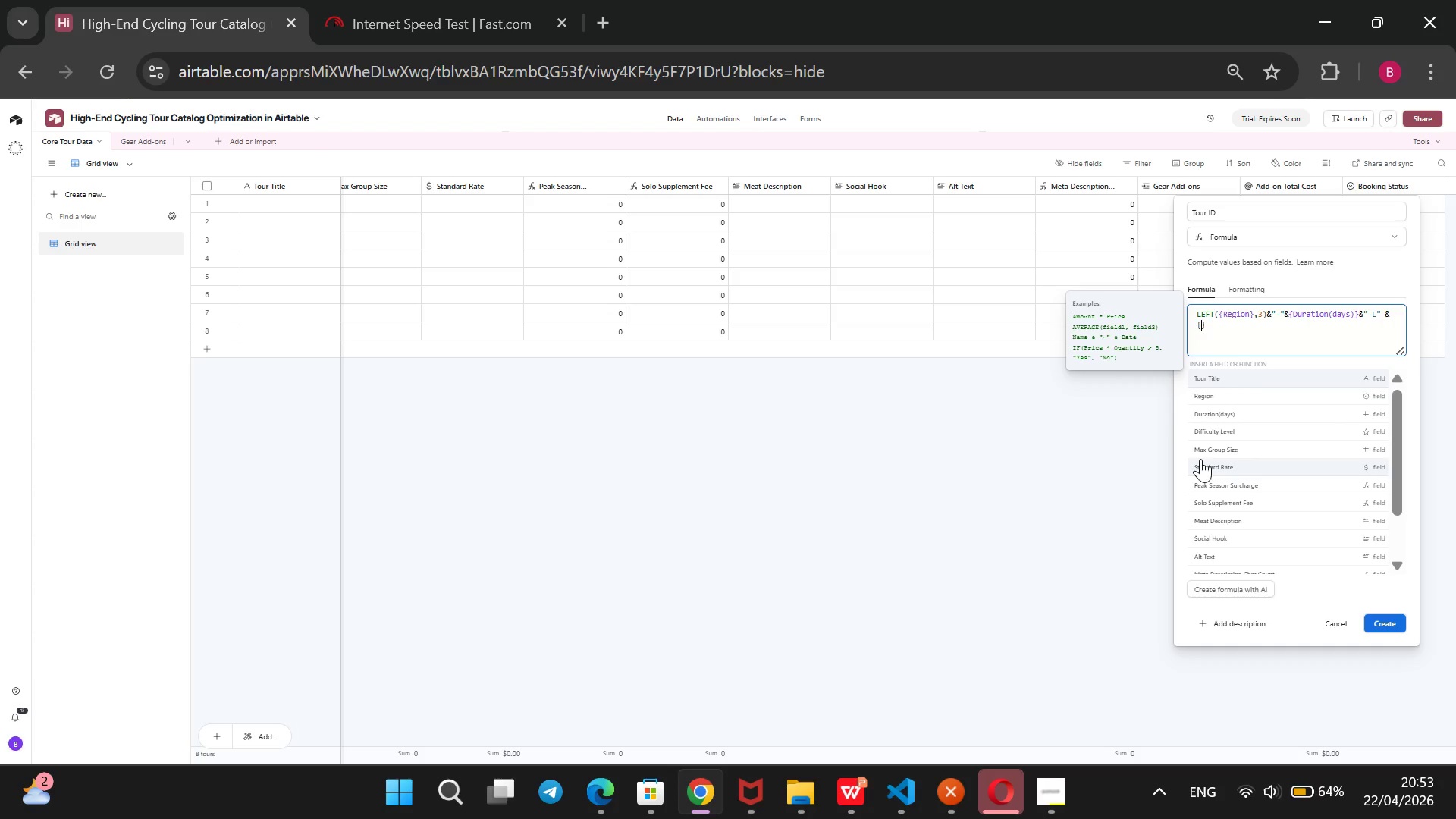 
left_click([1214, 435])
 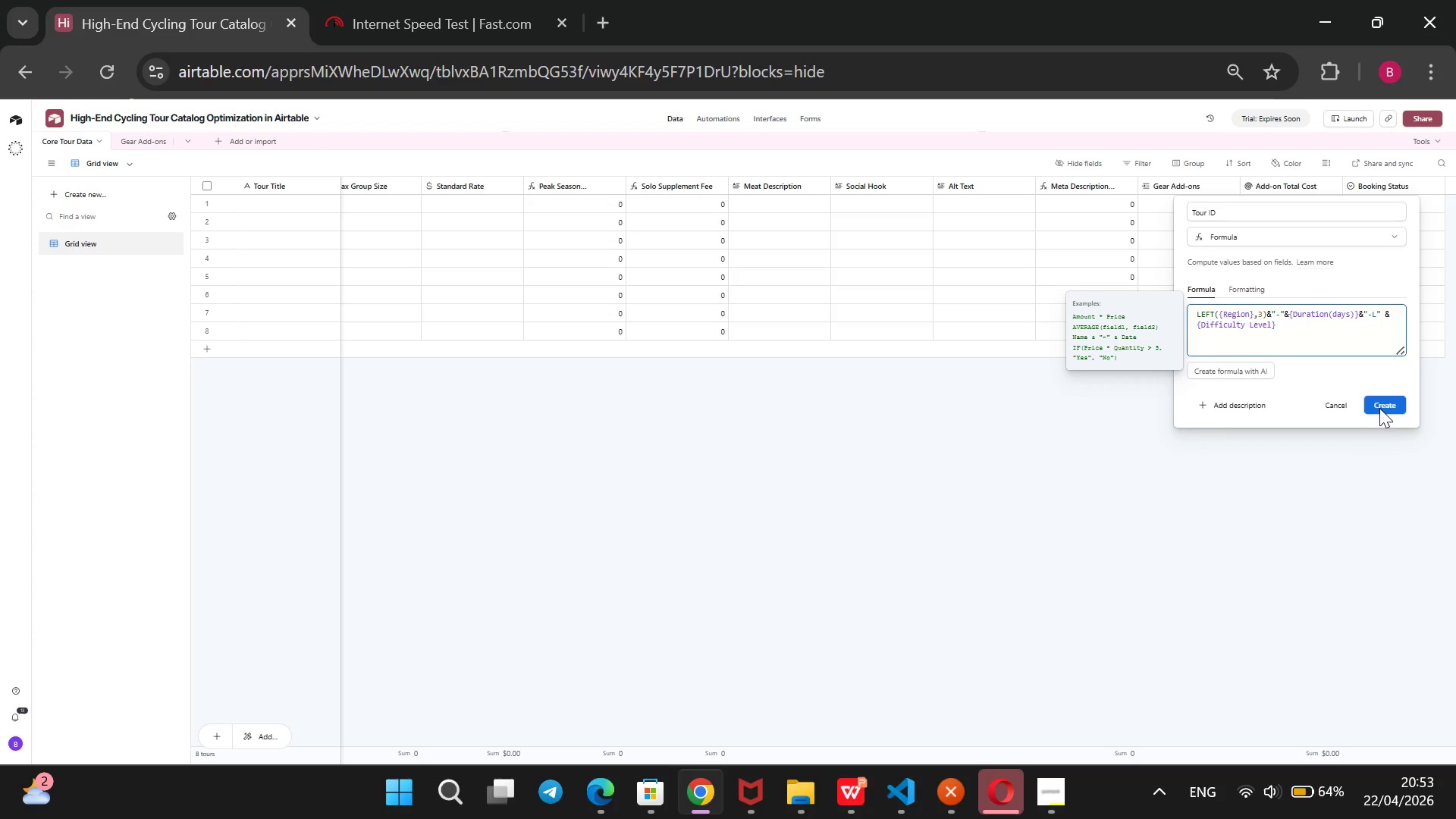 
left_click([1386, 405])
 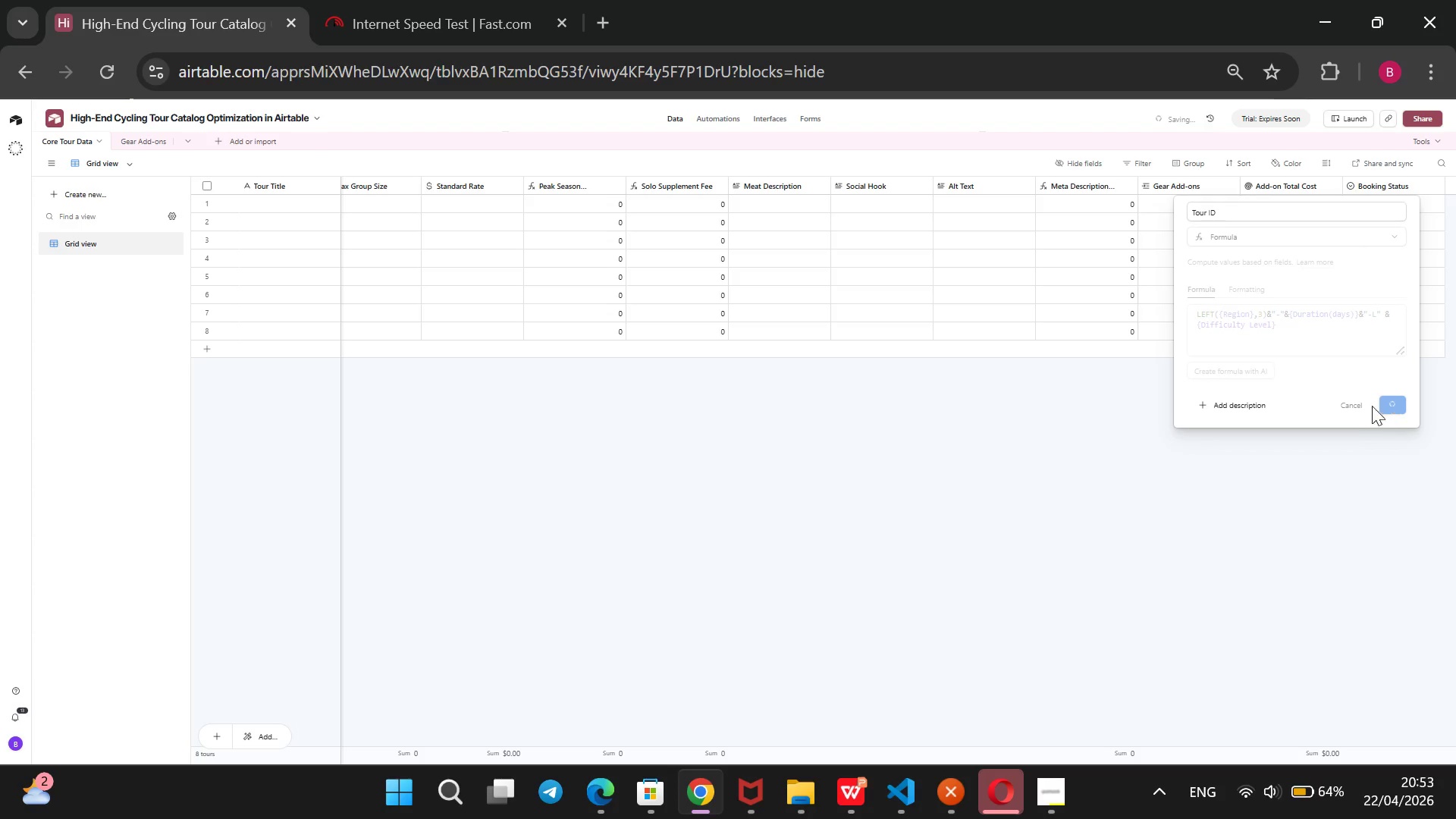 
wait(13.36)
 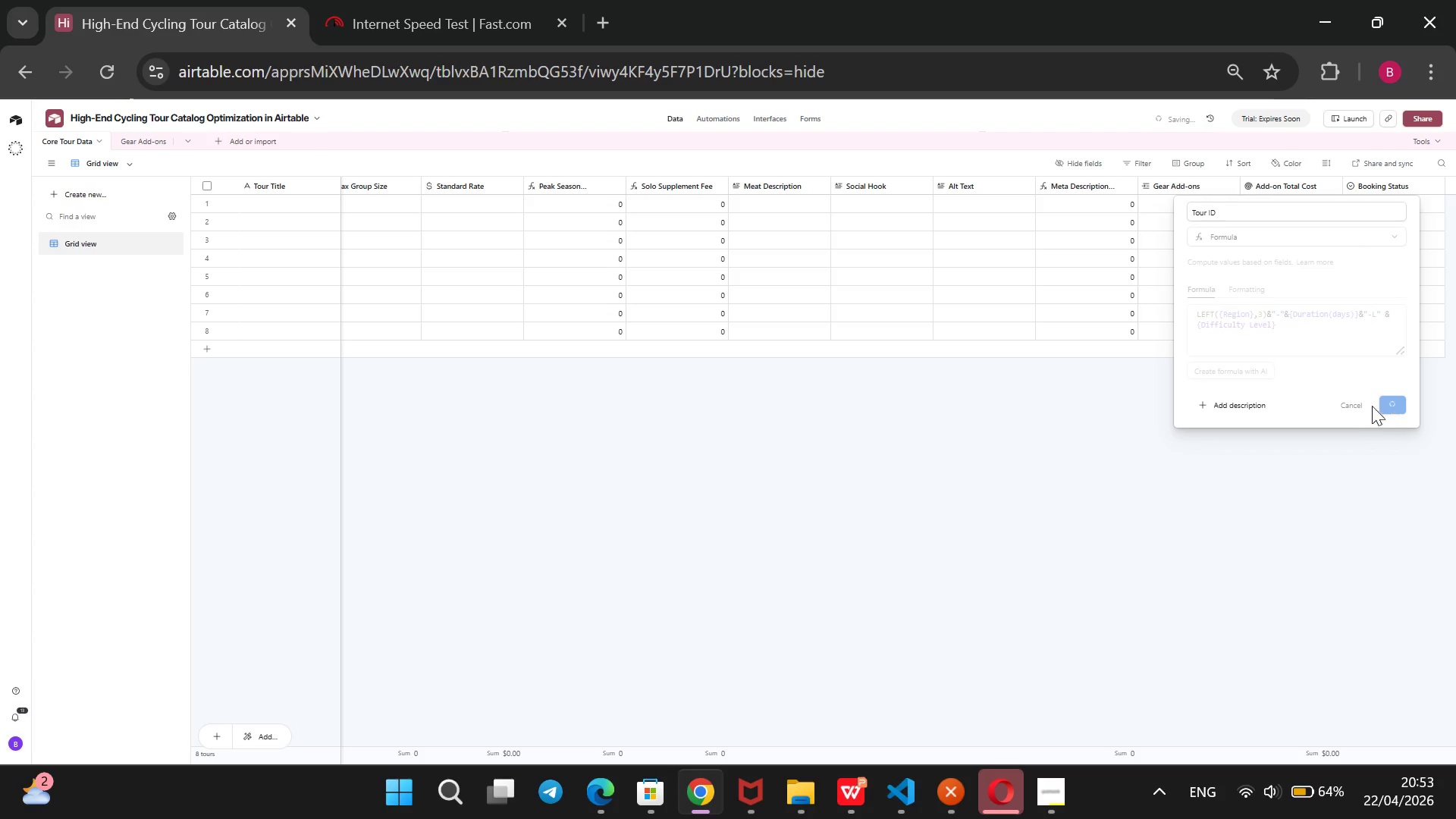 
left_click_drag(start_coordinate=[1373, 185], to_coordinate=[327, 201])
 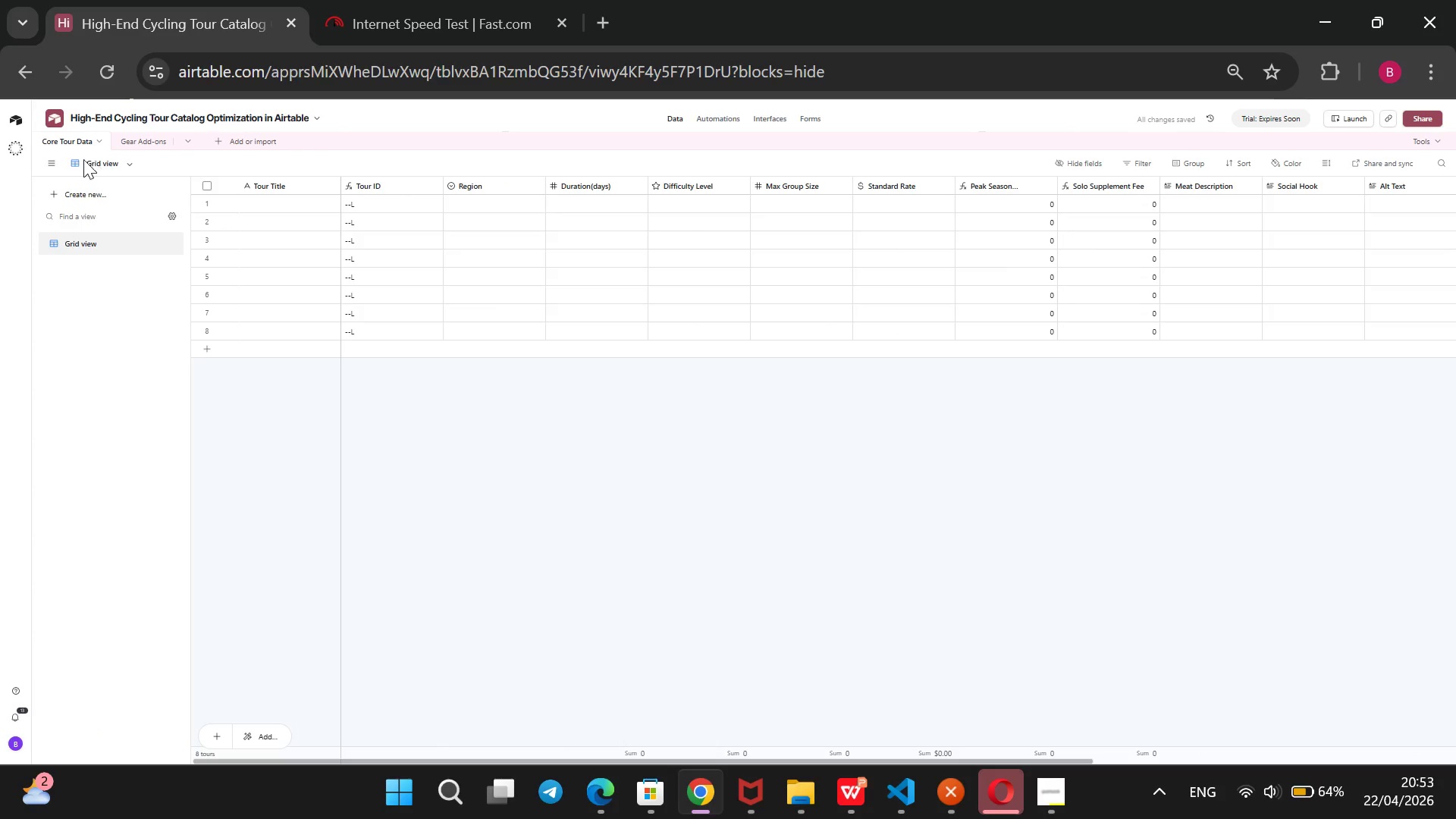 
wait(6.14)
 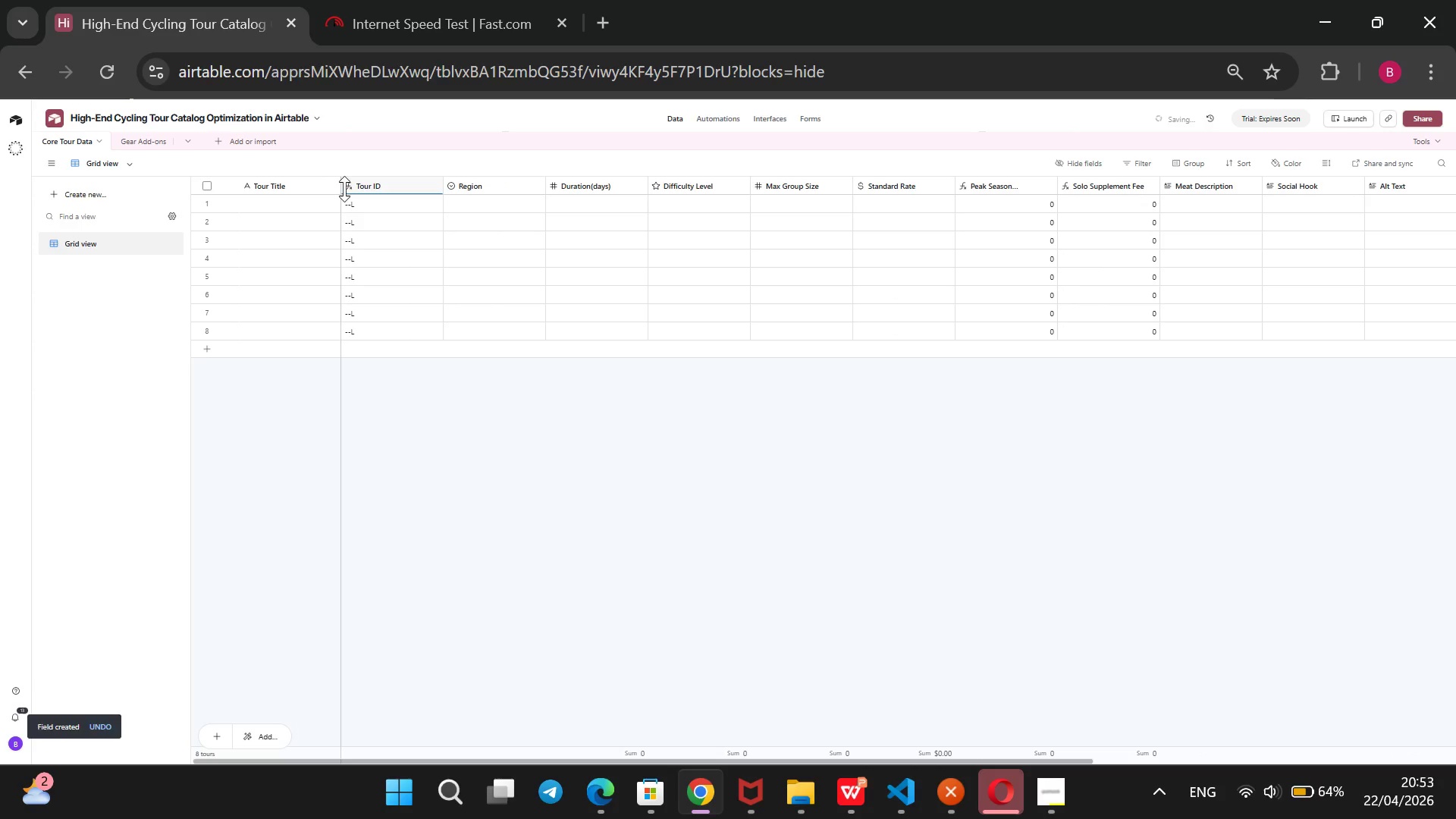 
left_click([55, 163])
 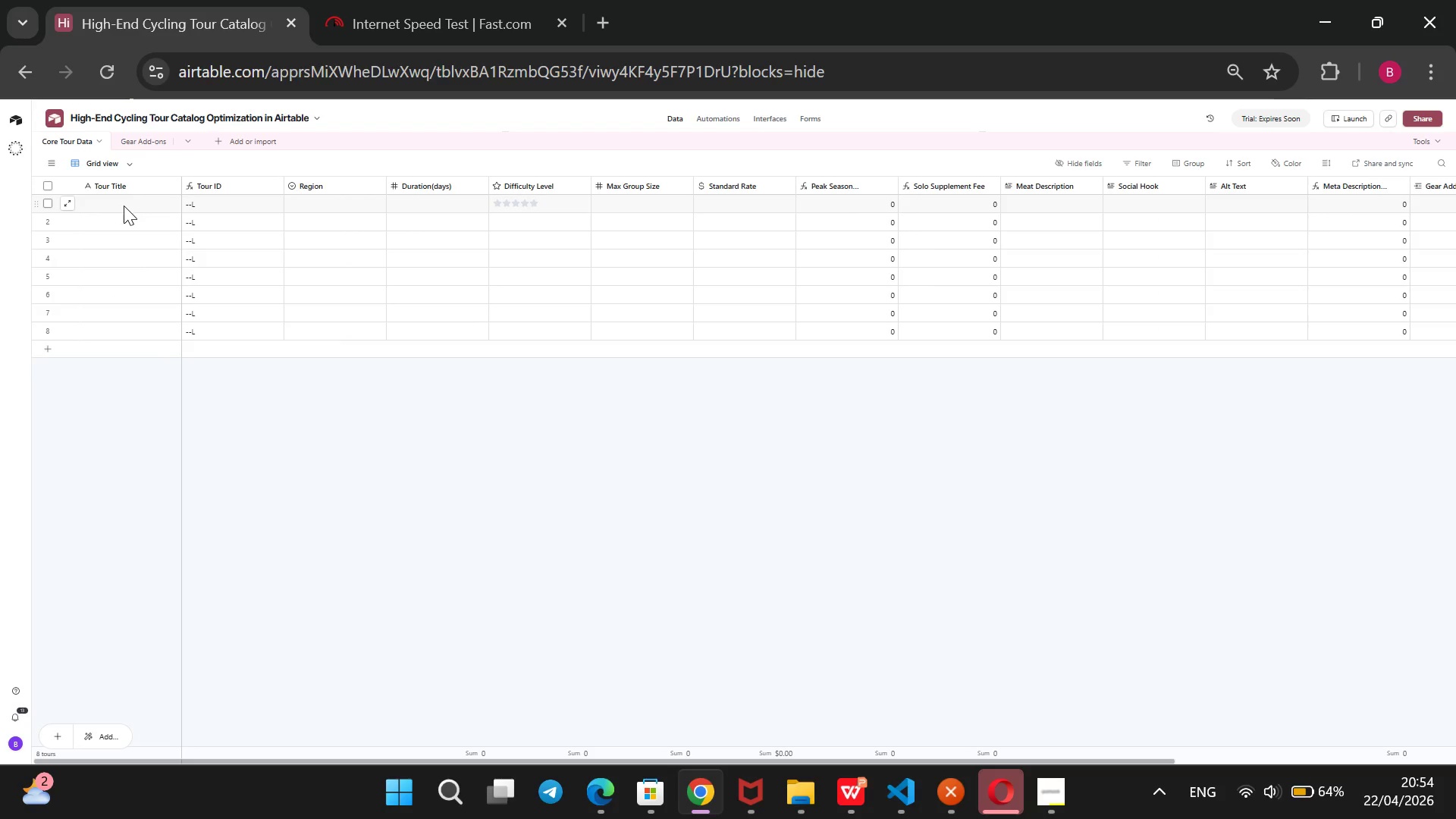 
left_click([121, 209])
 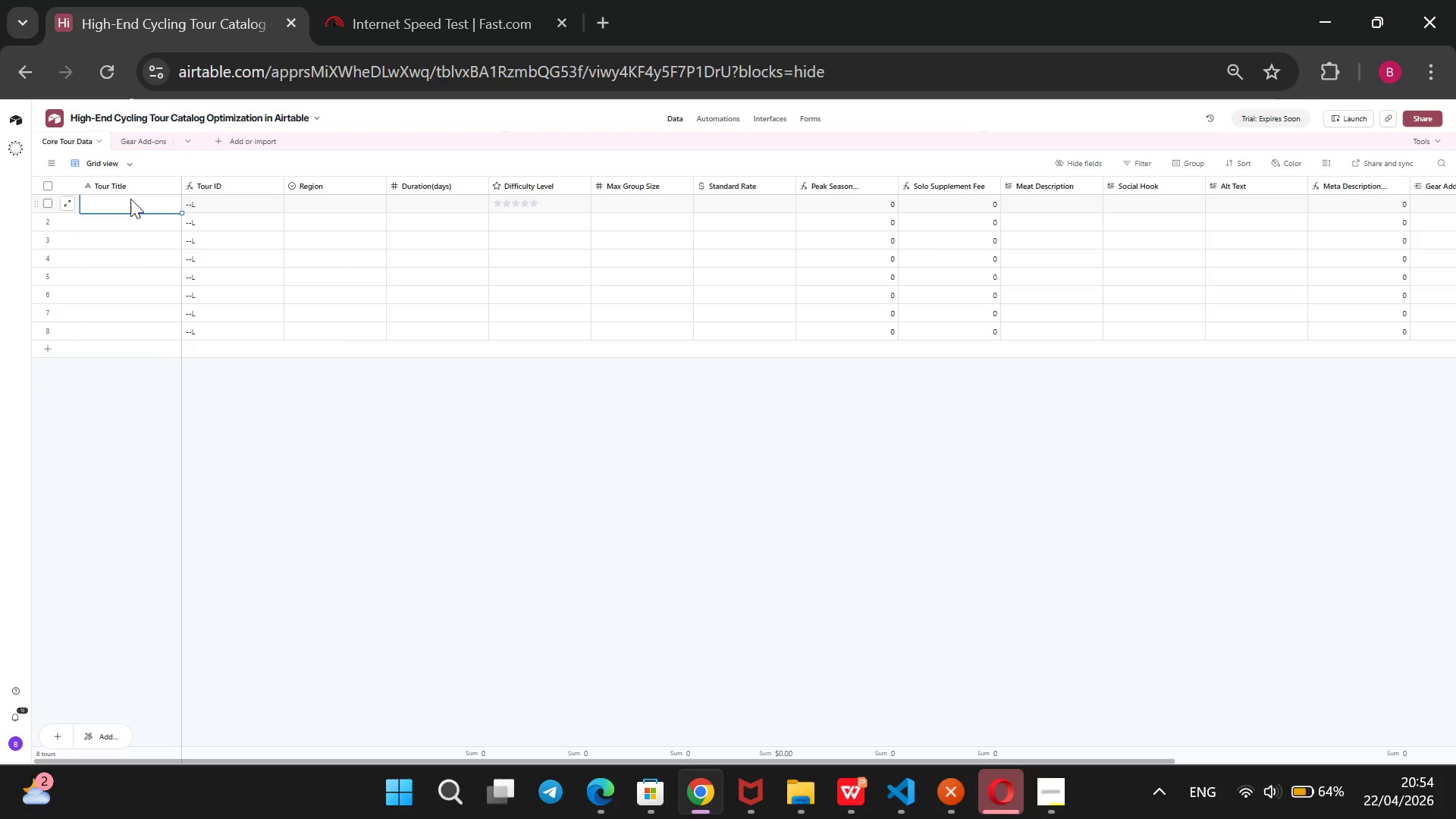 
wait(30.58)
 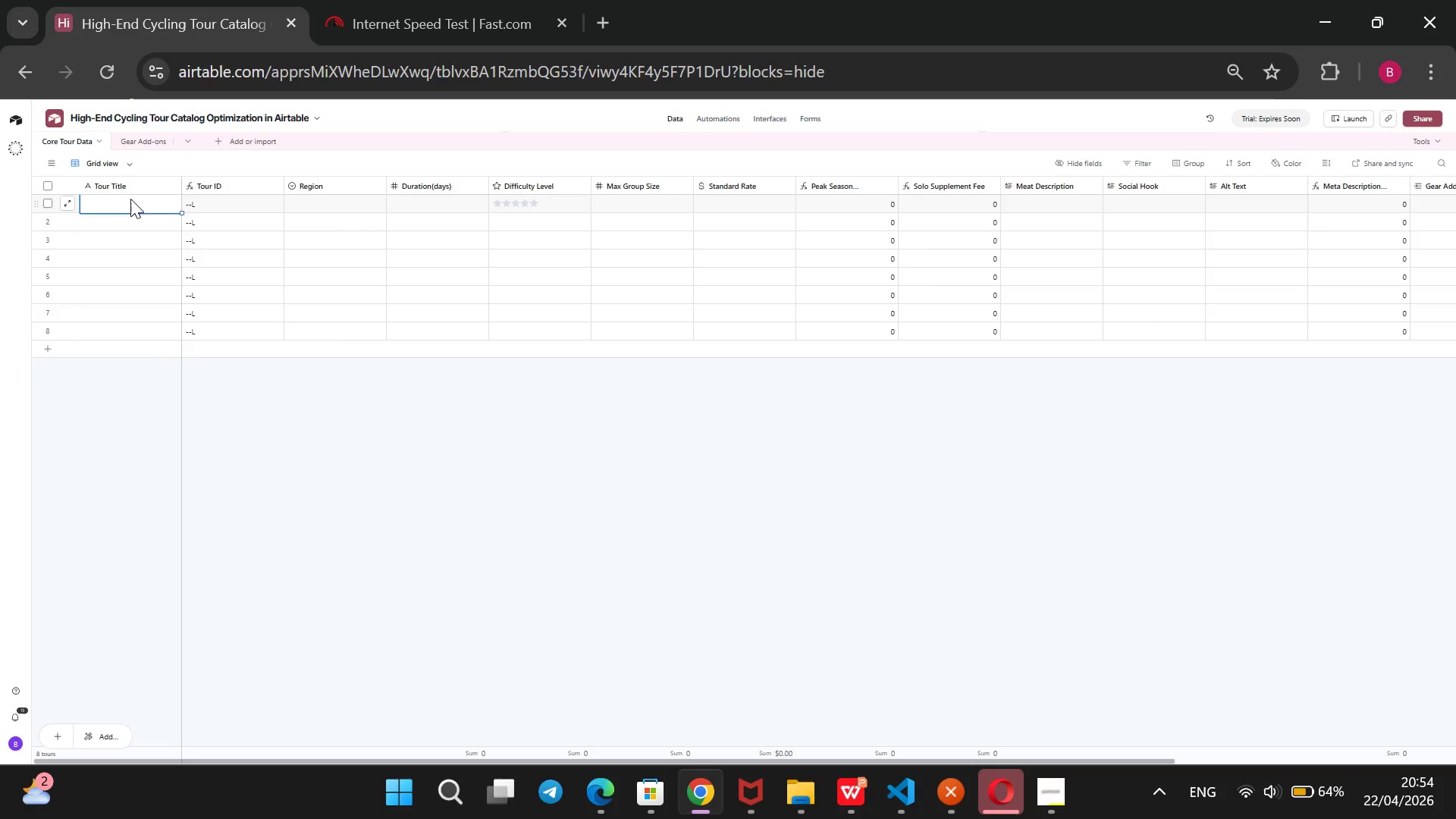 
left_click([1052, 795])